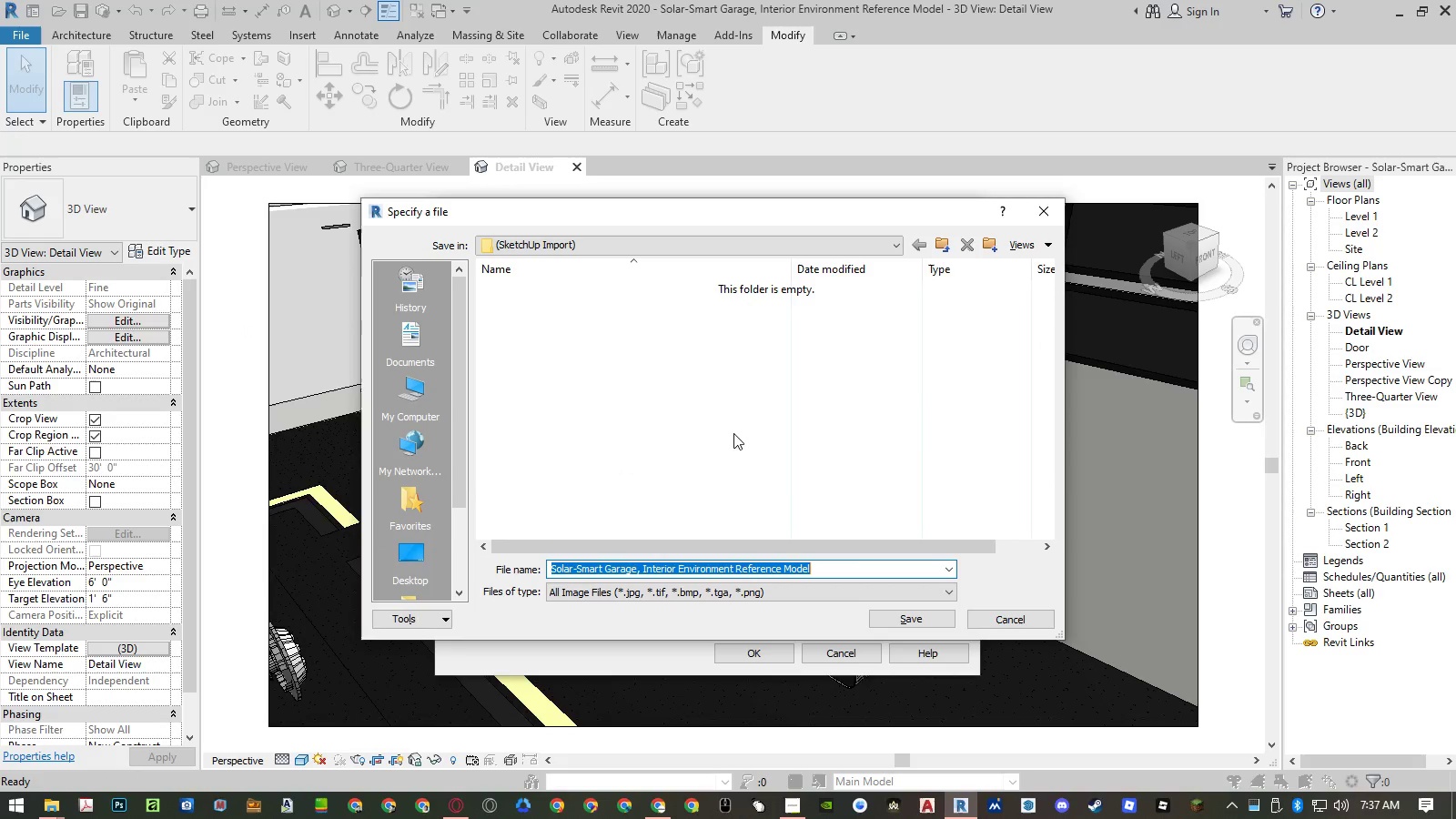 
left_click([945, 248])
 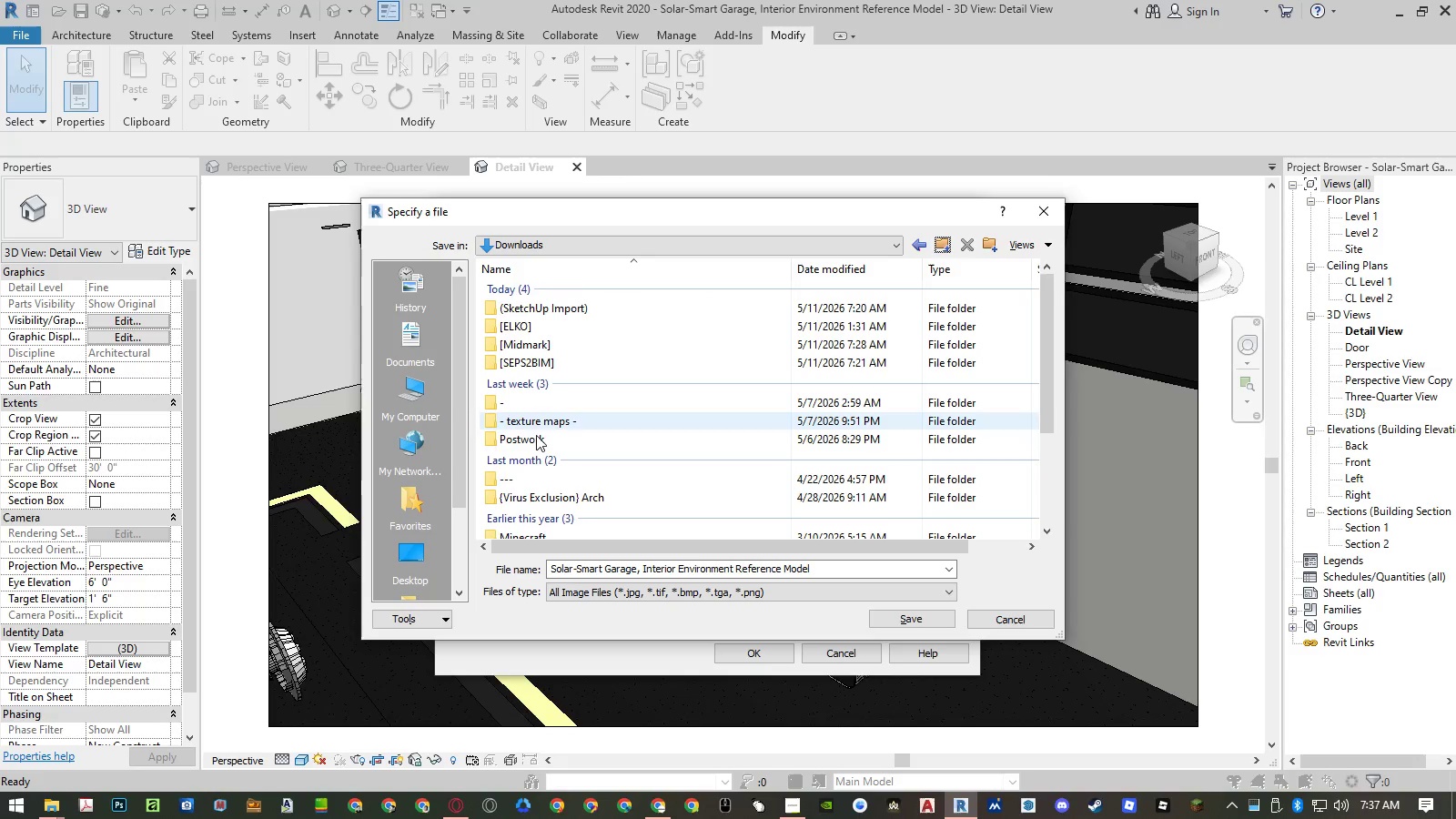 
double_click([534, 440])
 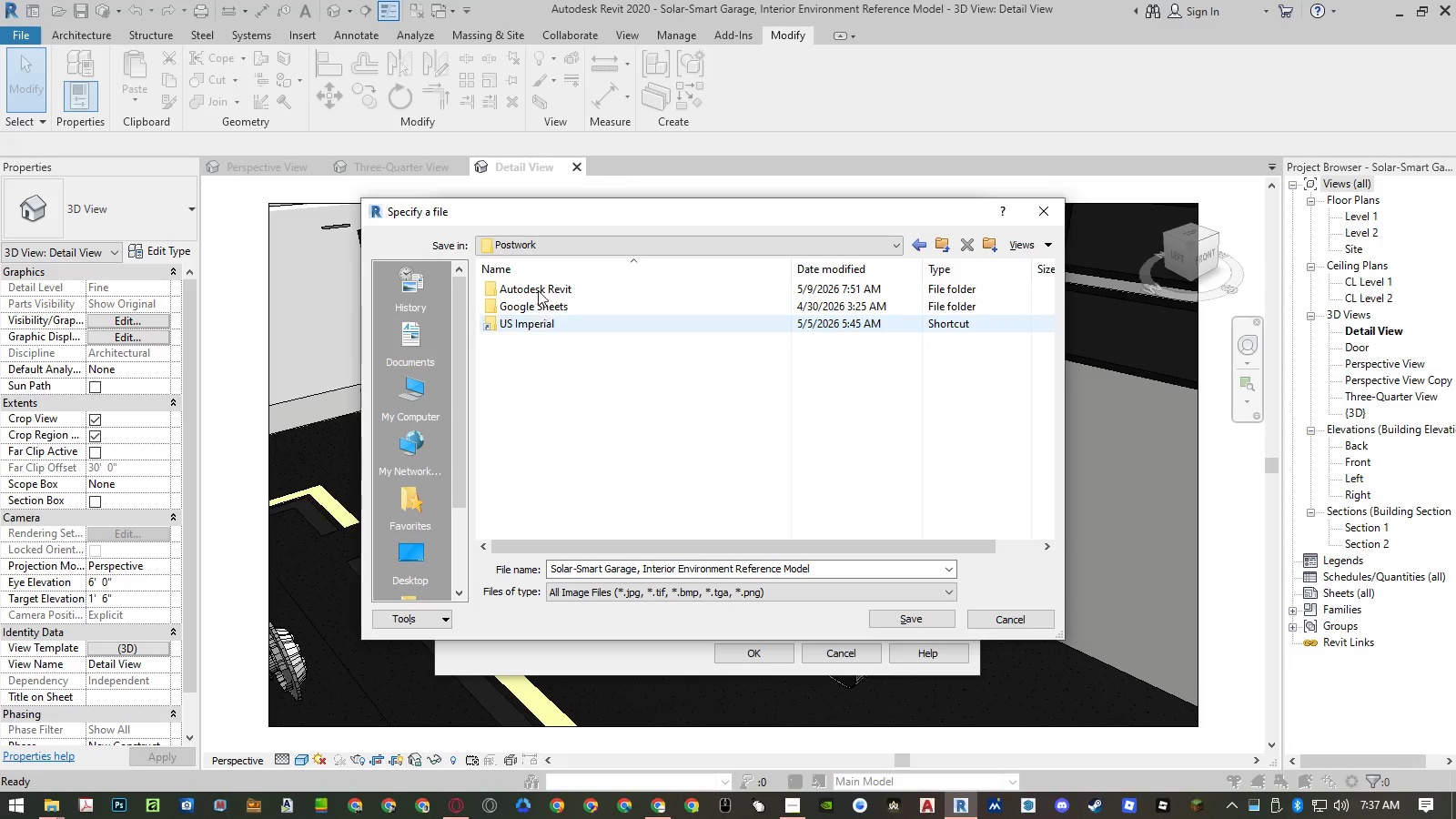 
double_click([538, 287])
 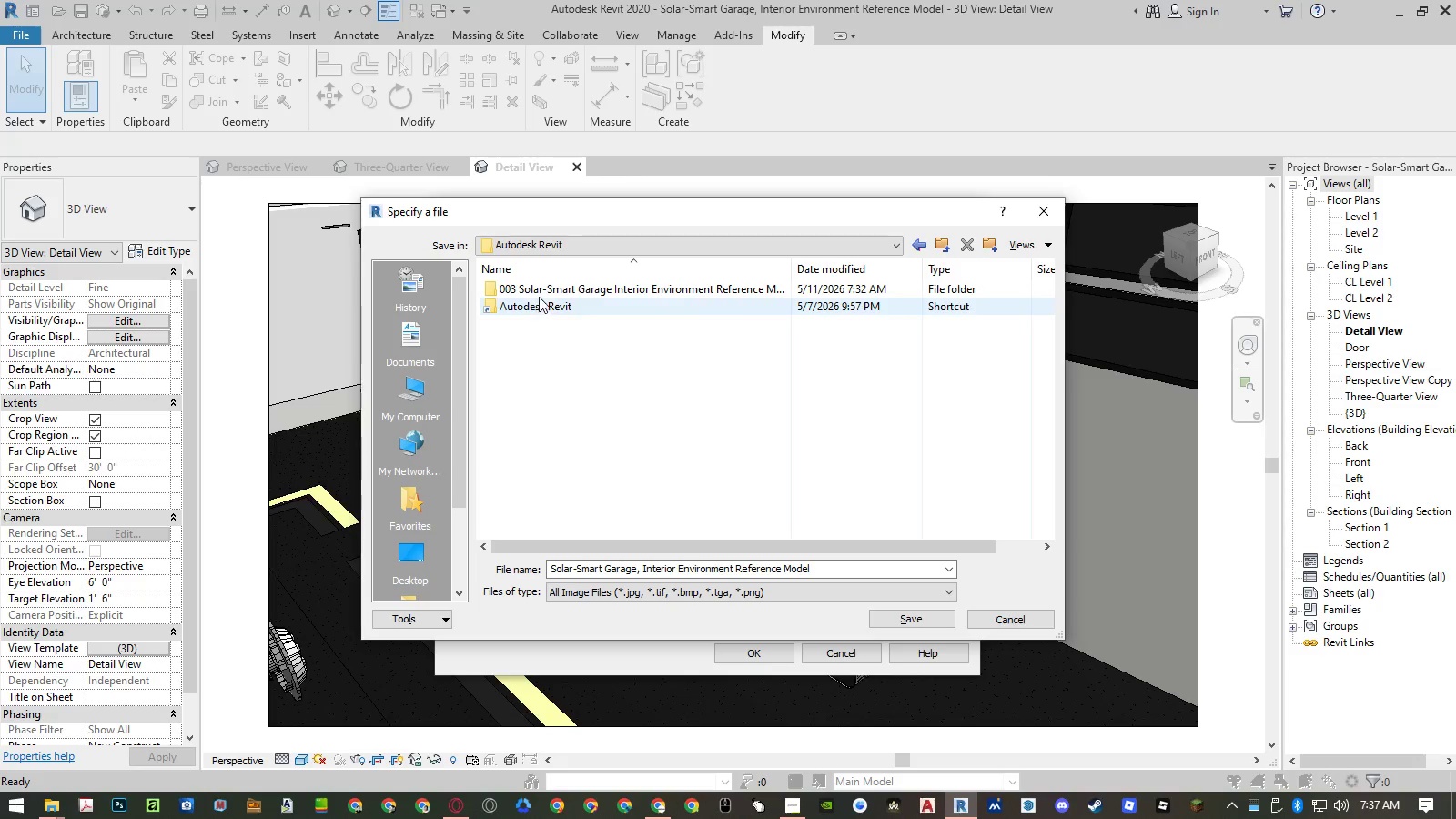 
double_click([540, 293])
 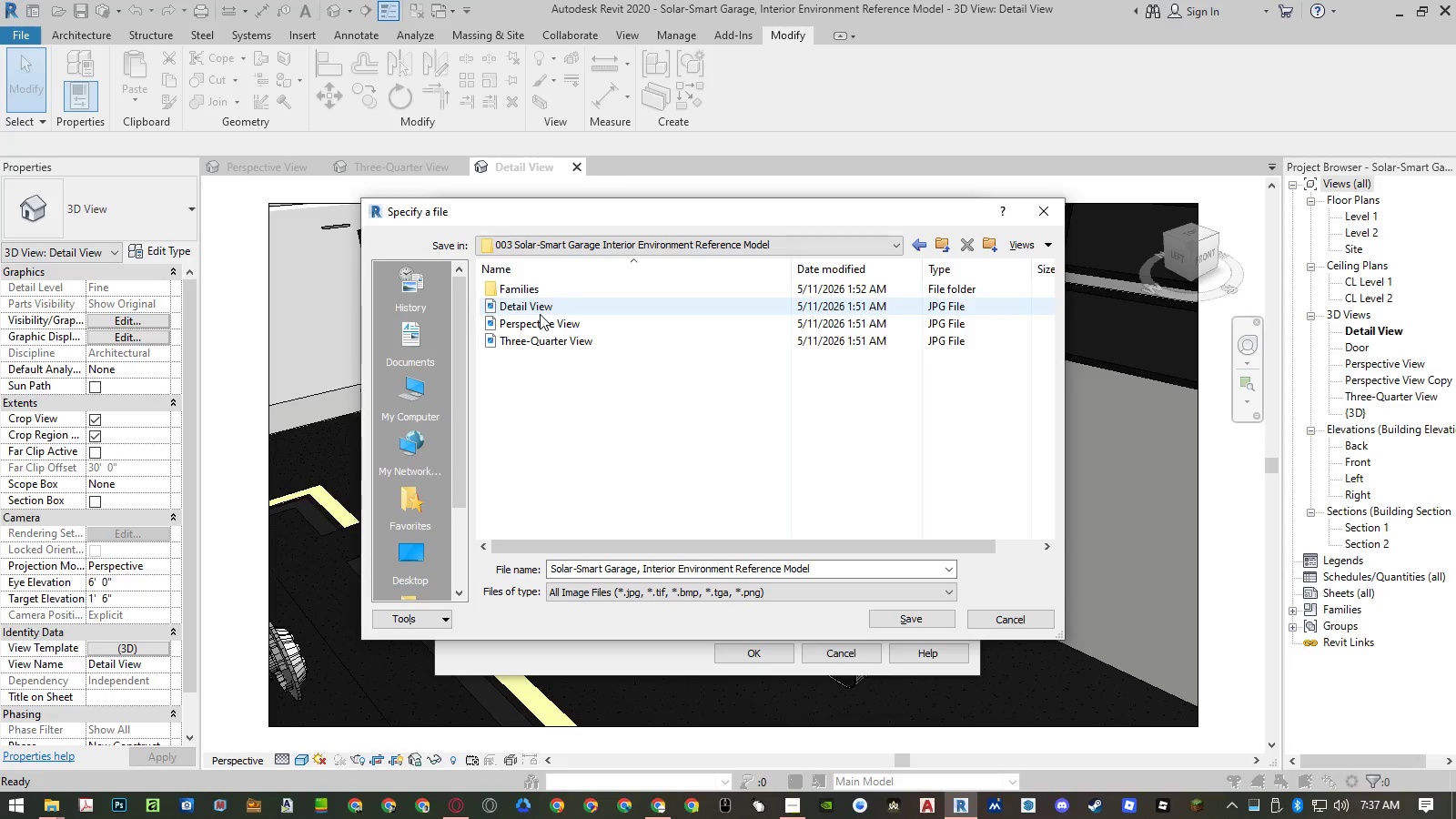 
left_click([540, 310])
 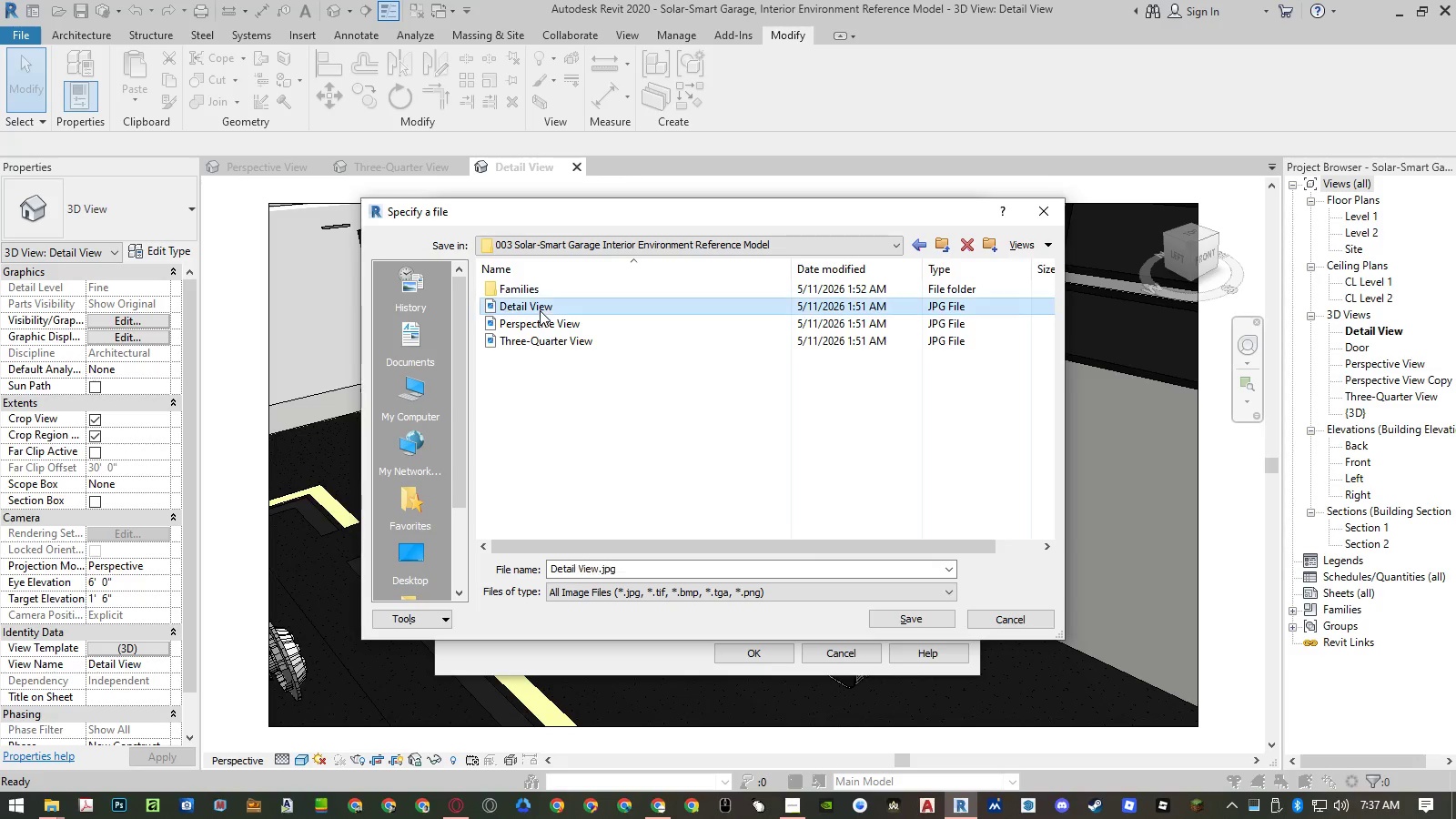 
left_click_drag(start_coordinate=[540, 310], to_coordinate=[784, 438])
 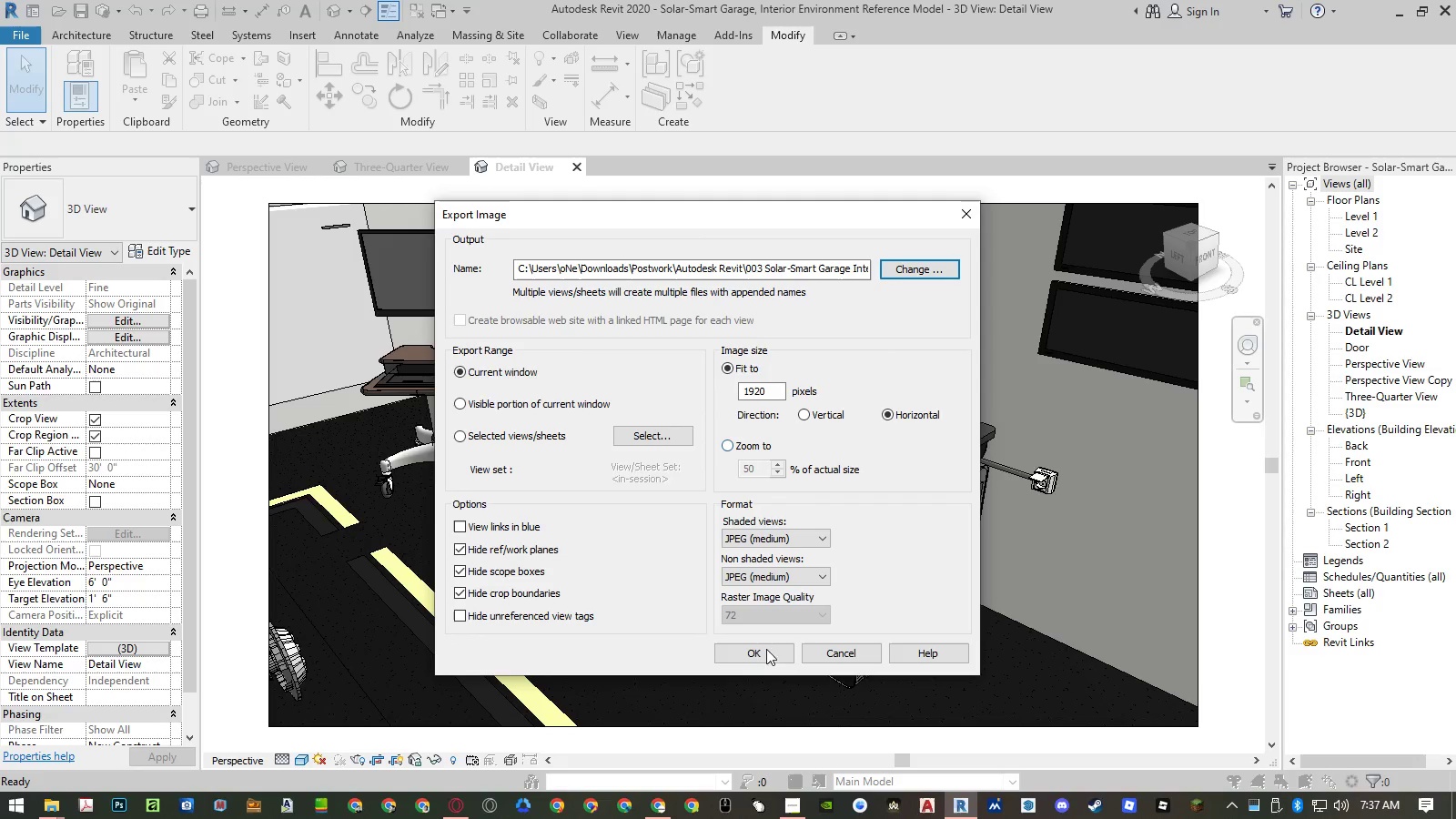 
left_click([759, 654])
 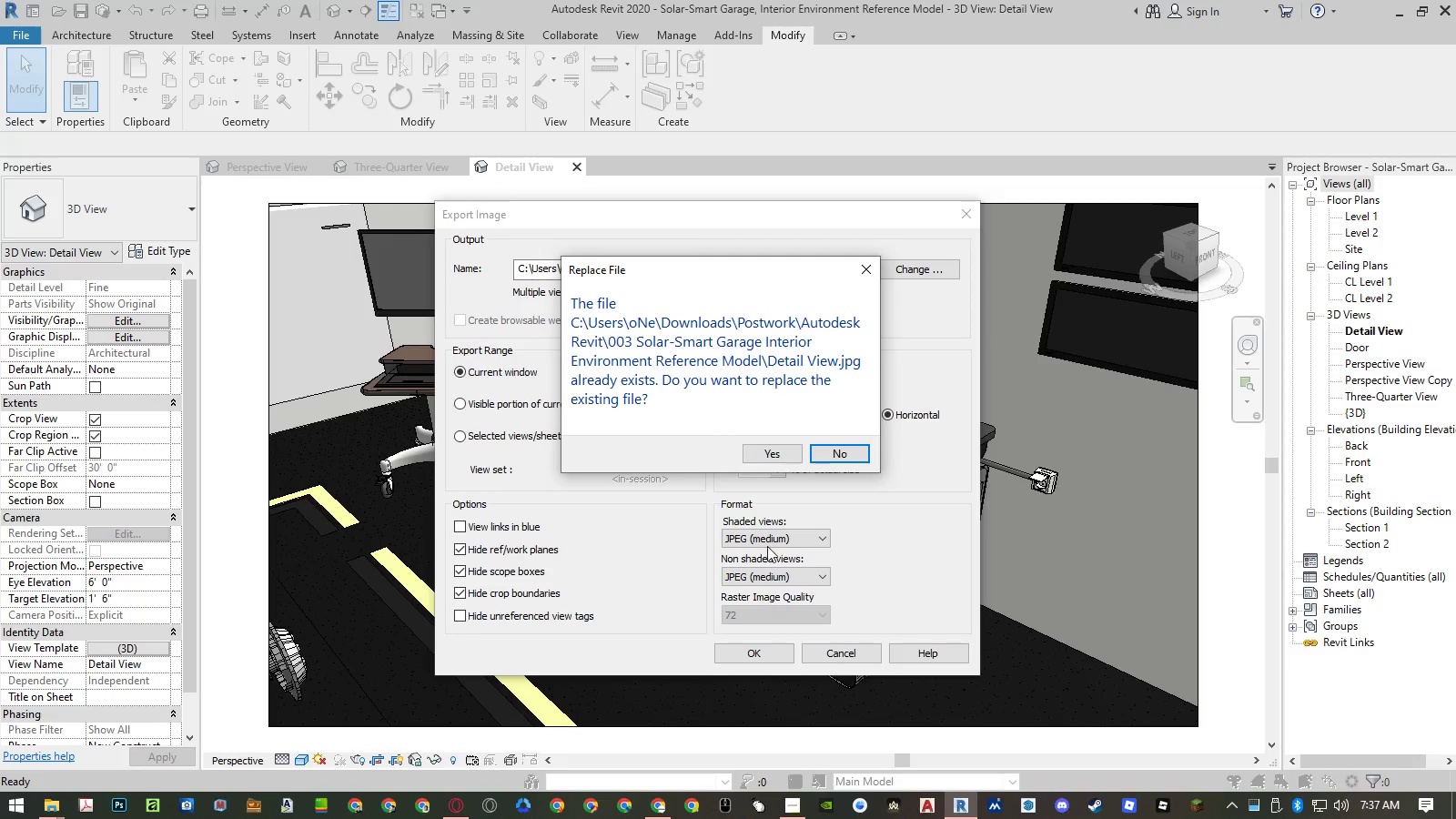 
left_click([771, 460])
 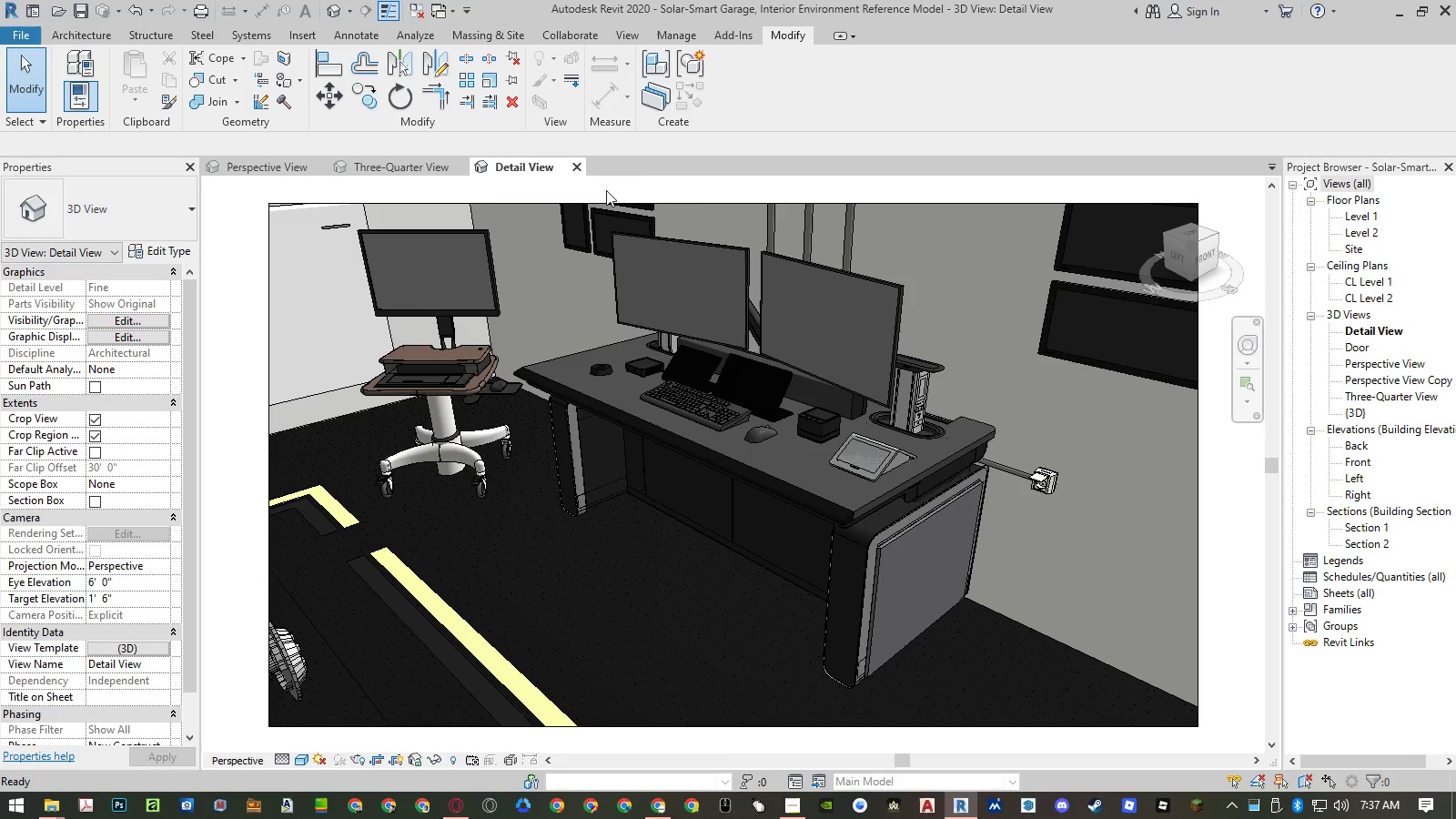 
left_click([579, 165])
 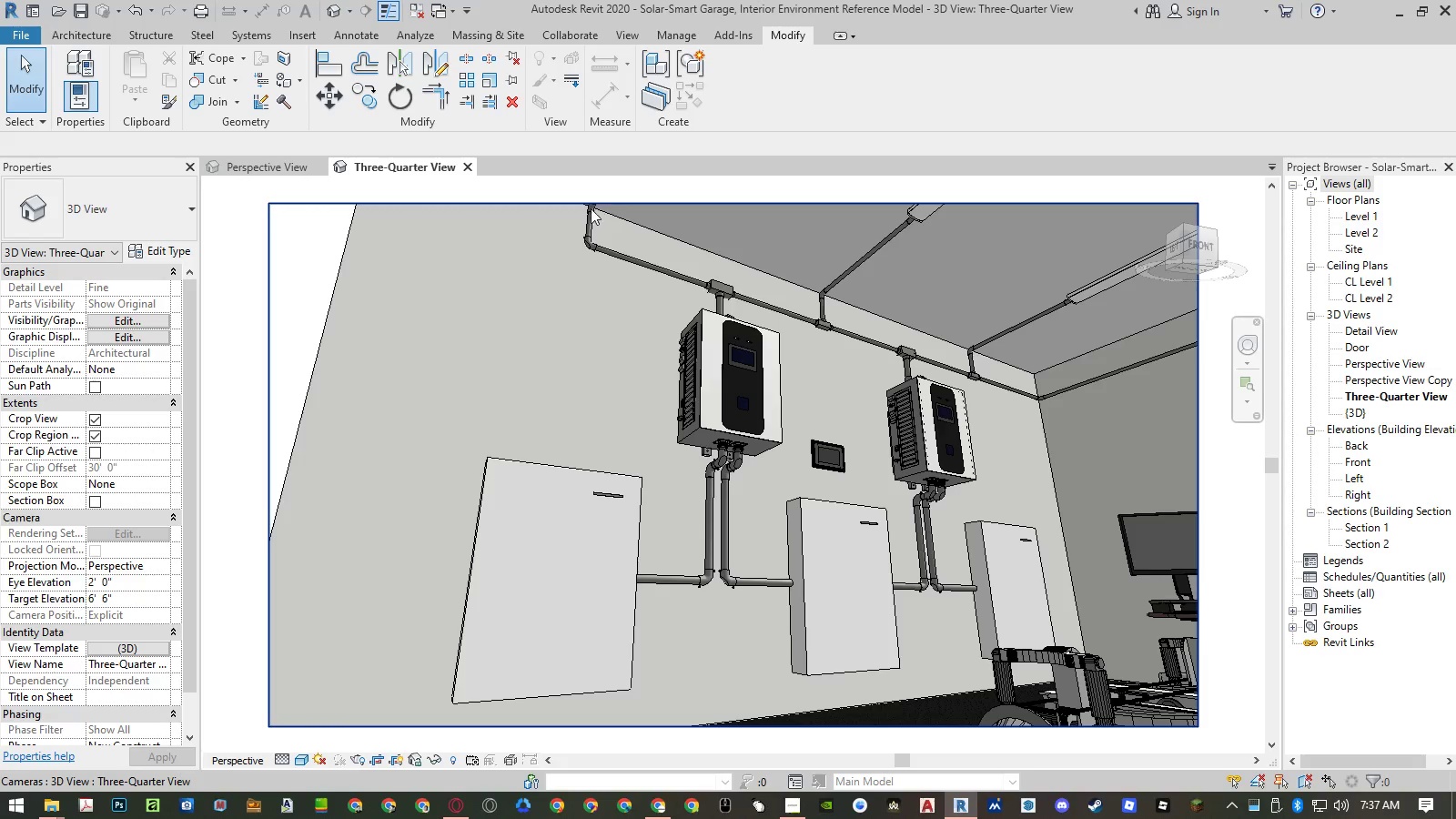 
left_click([226, 294])
 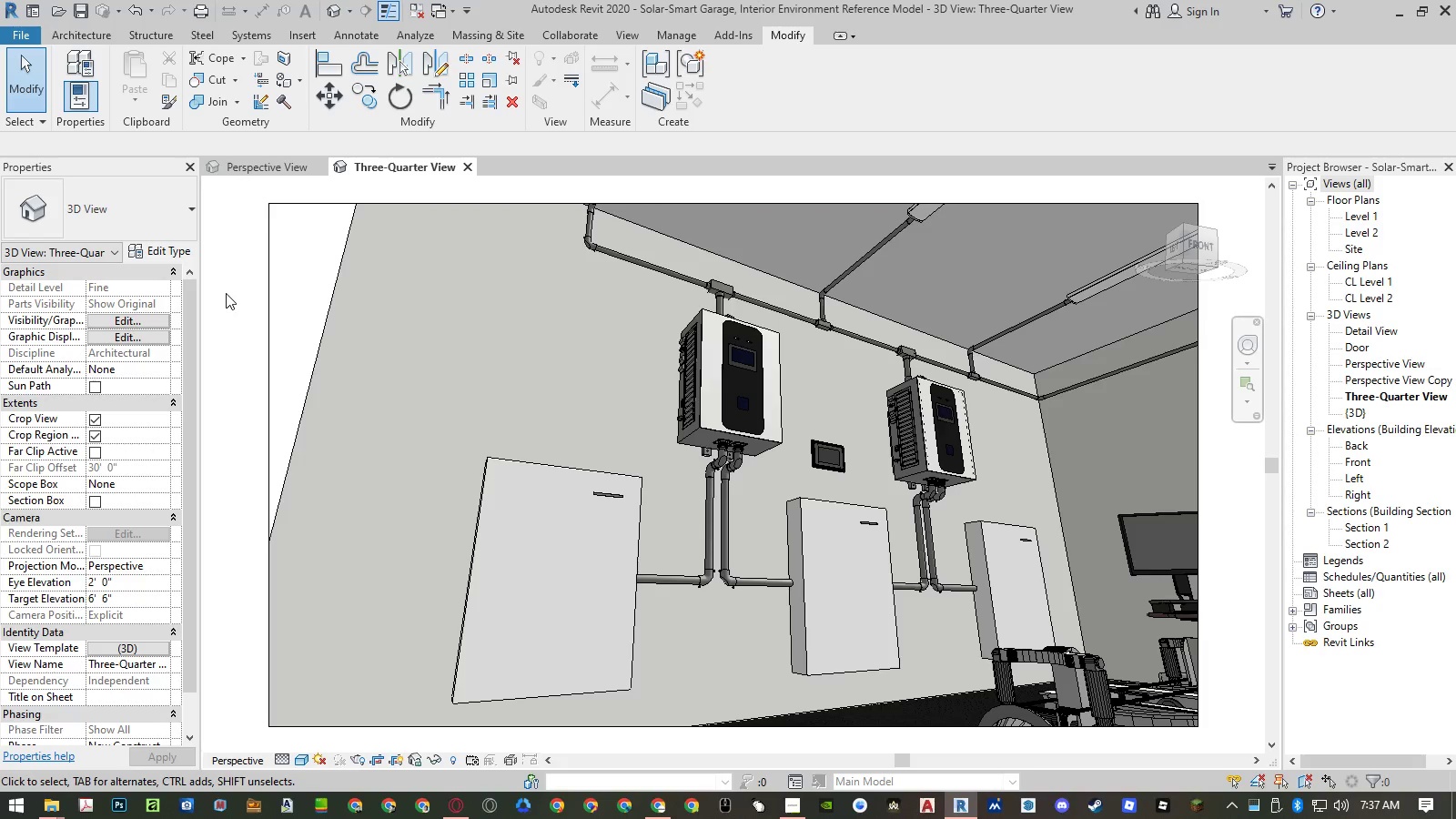 
hold_key(key=AltLeft, duration=0.33)
 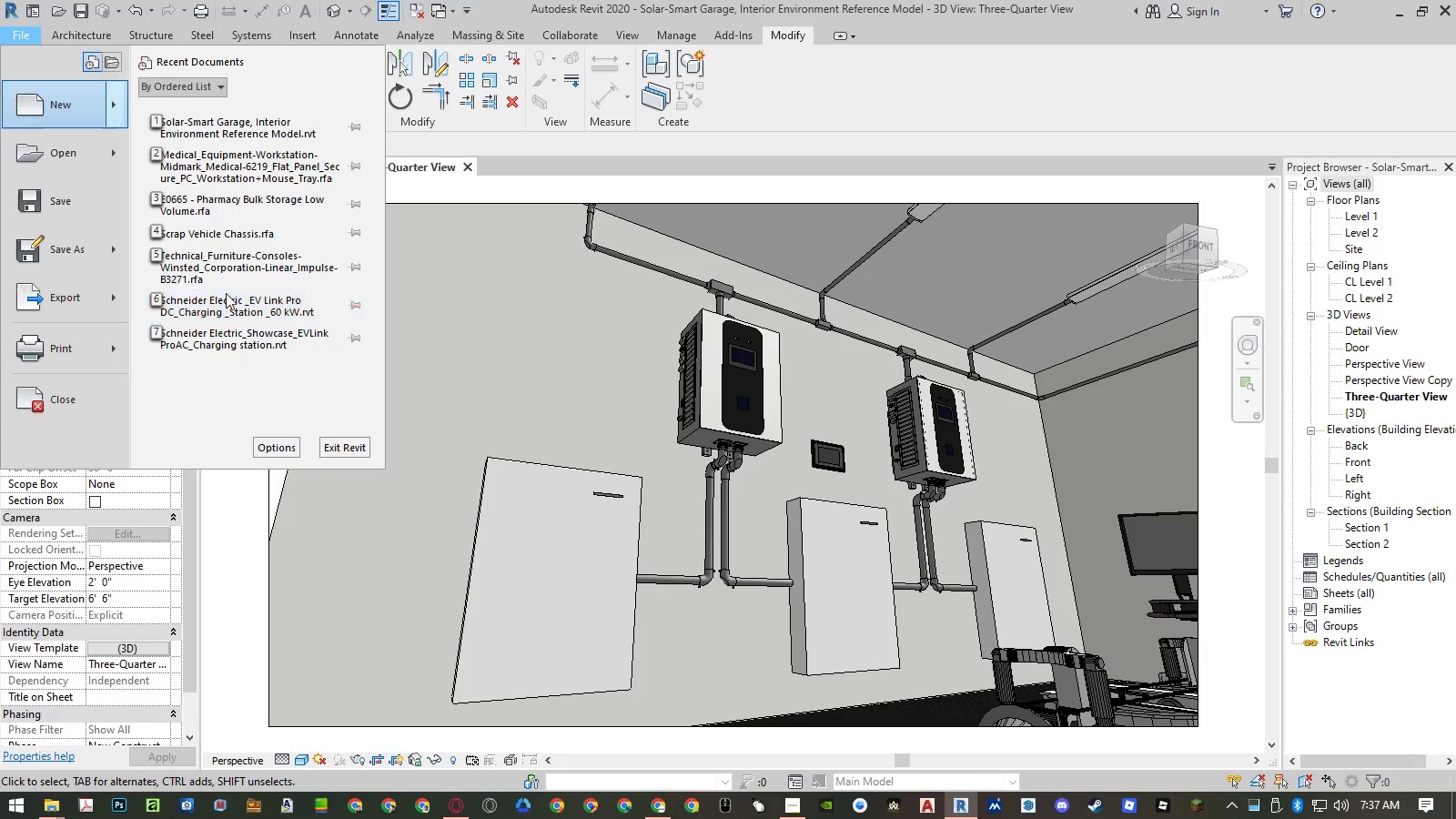 
type(ftimi)
 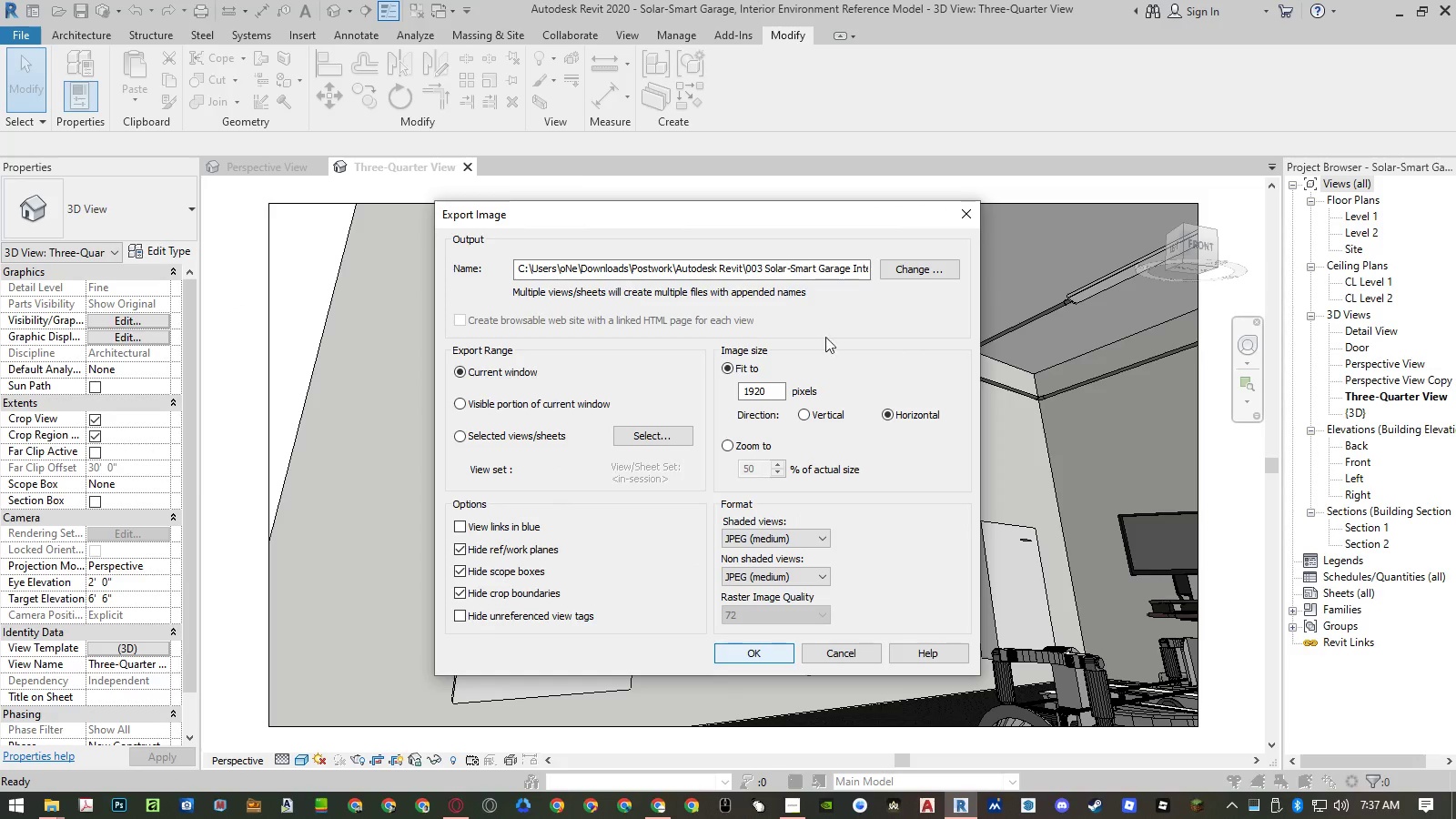 
left_click([925, 270])
 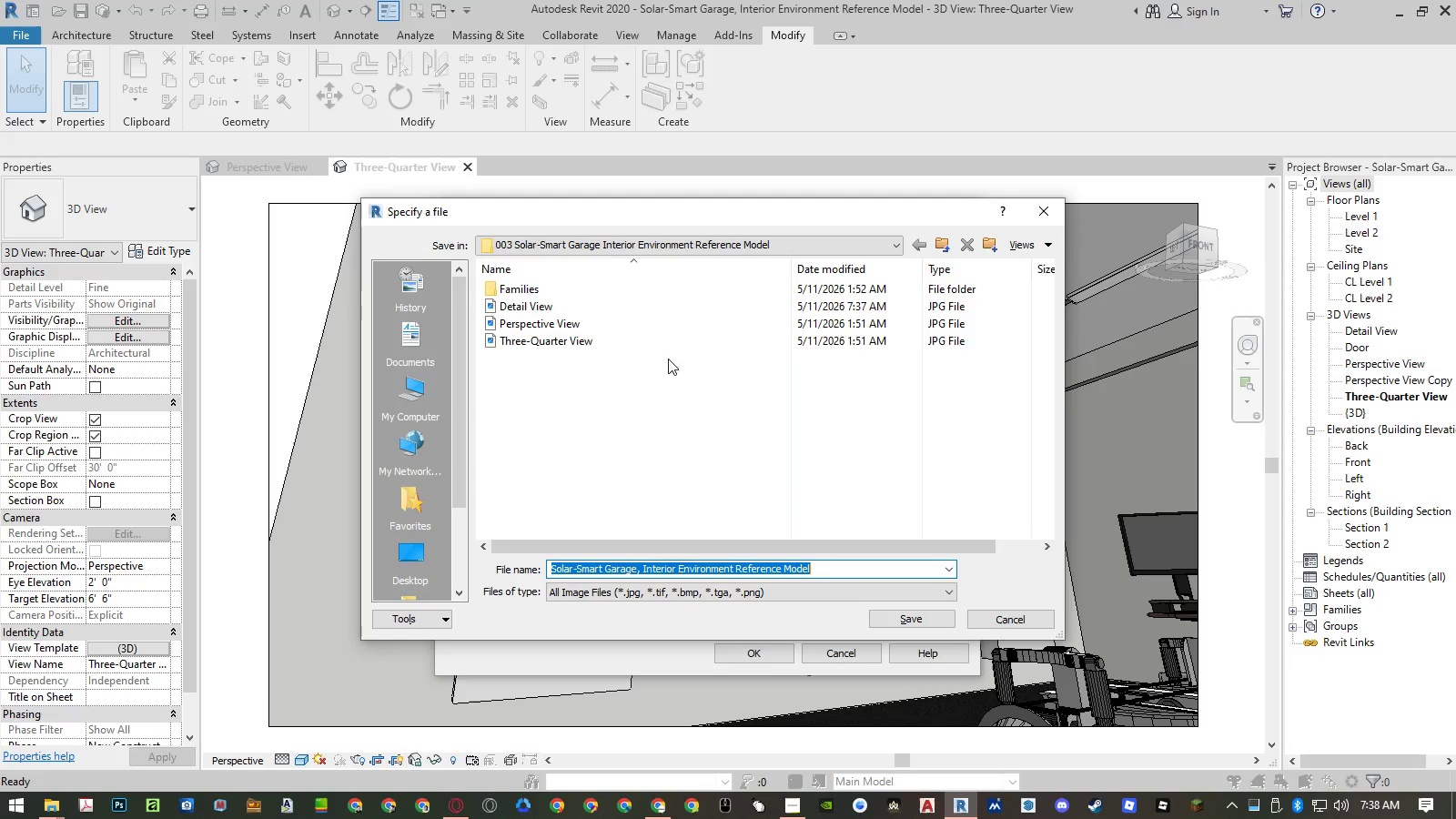 
double_click([590, 340])
 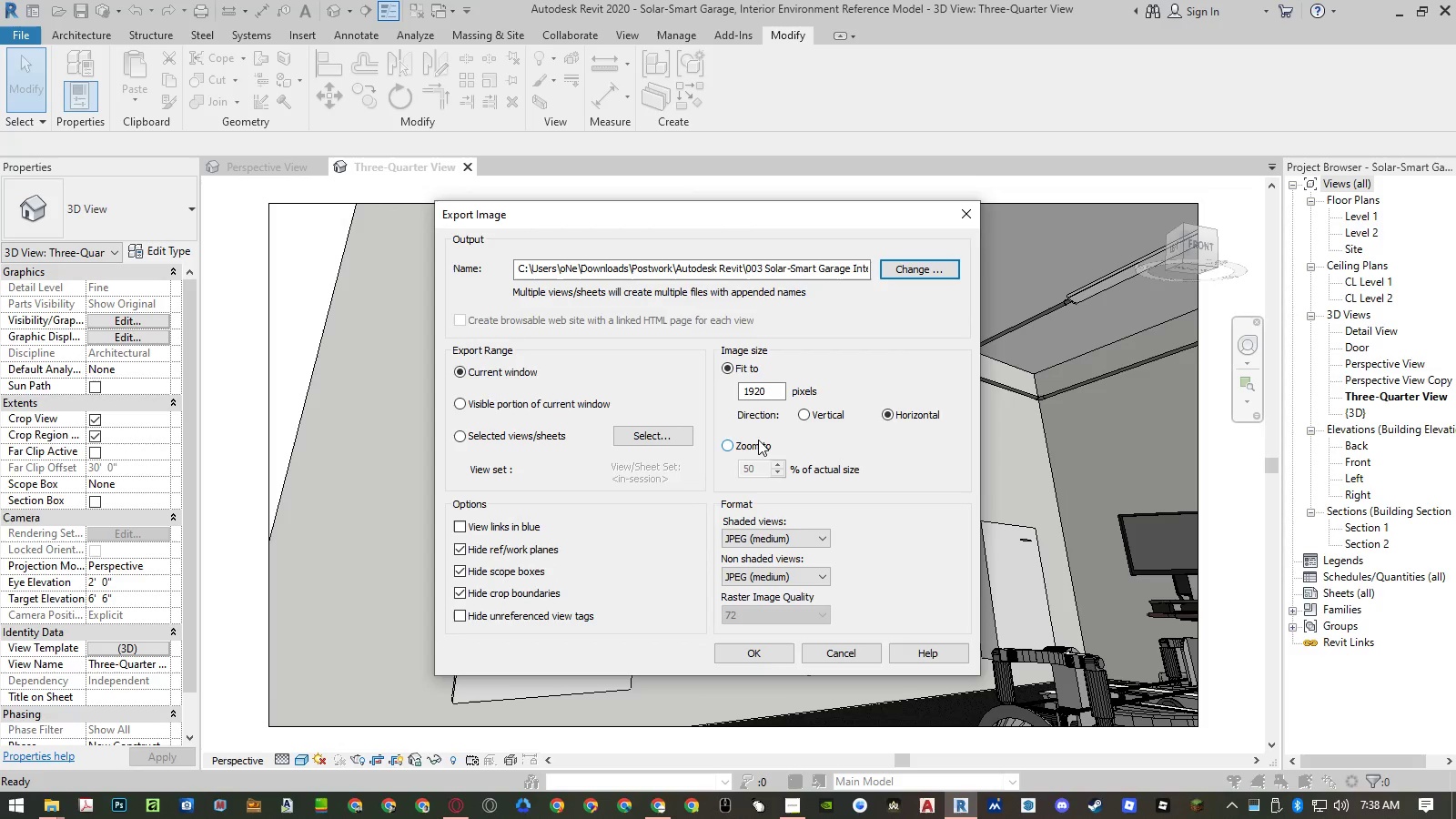 
left_click([755, 652])
 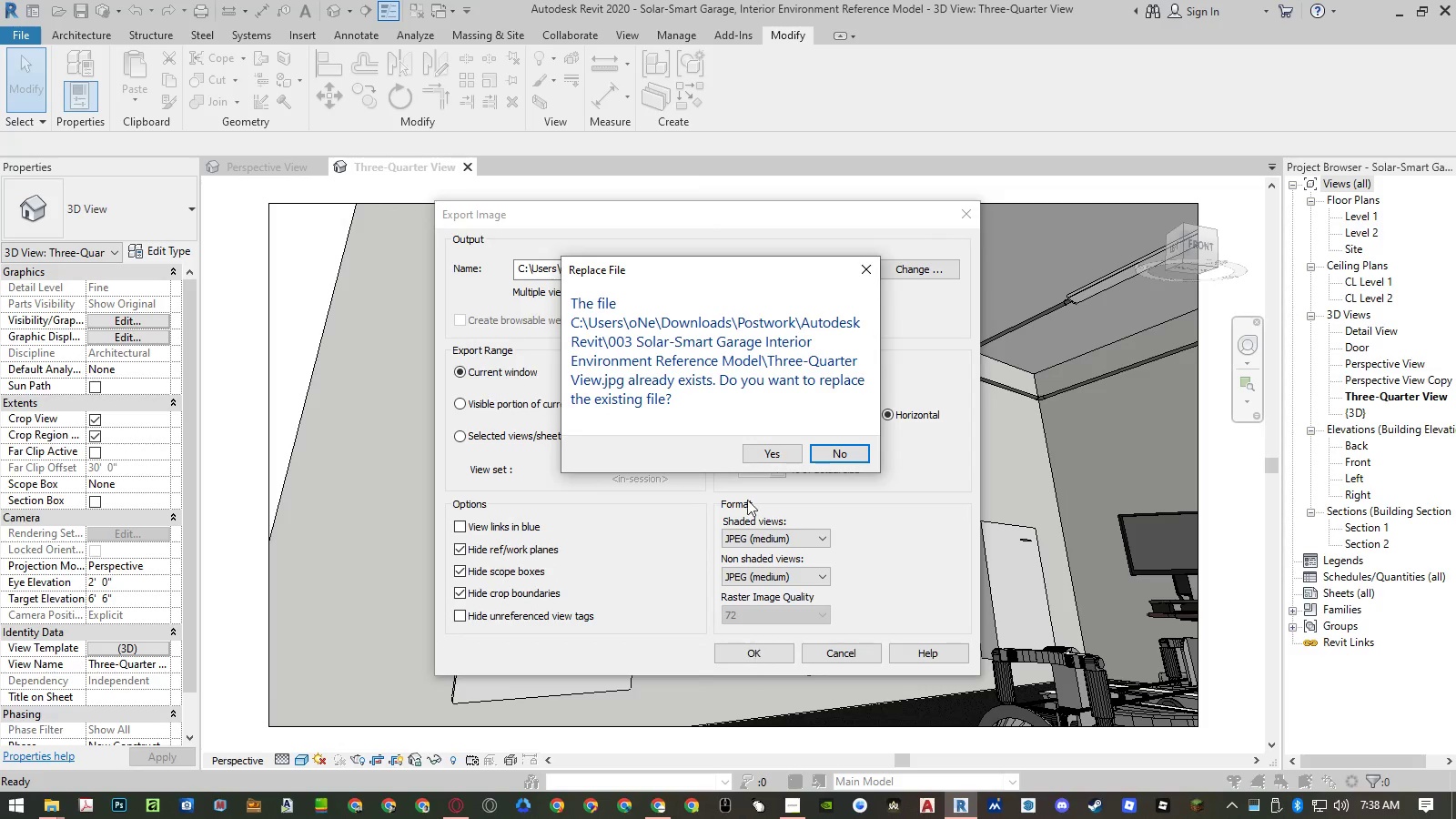 
left_click([766, 449])
 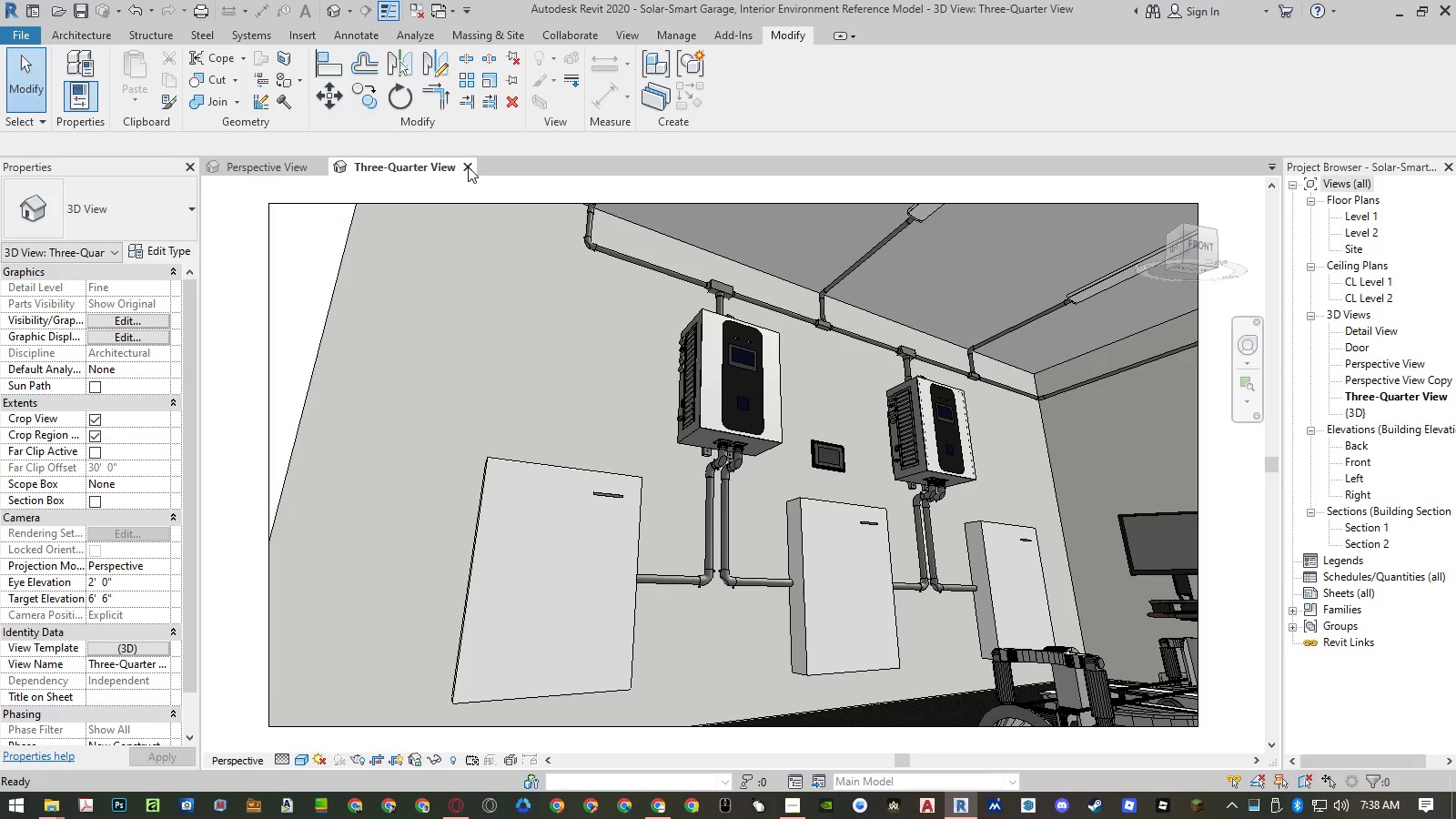 
left_click([469, 168])
 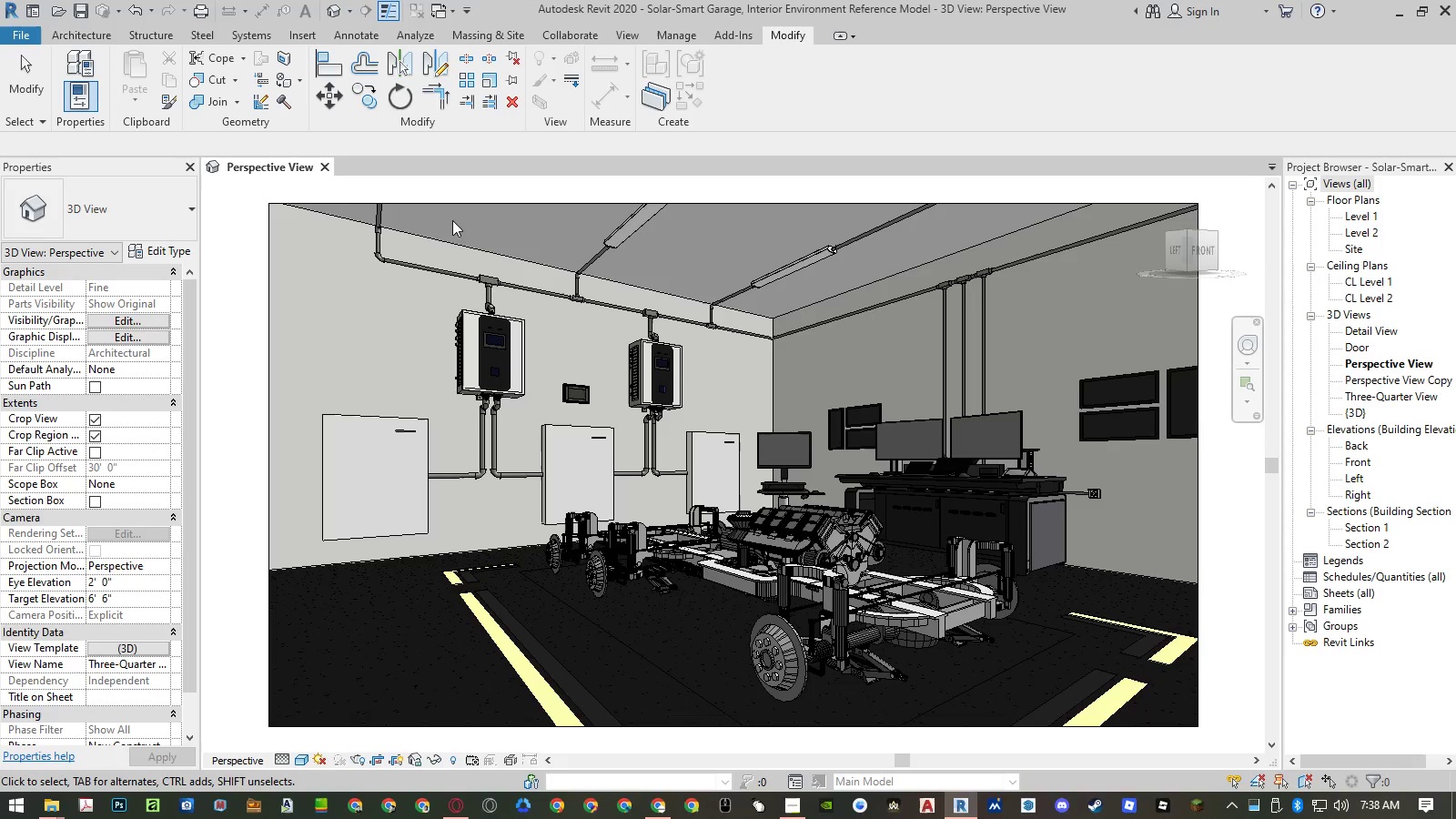 
left_click([243, 305])
 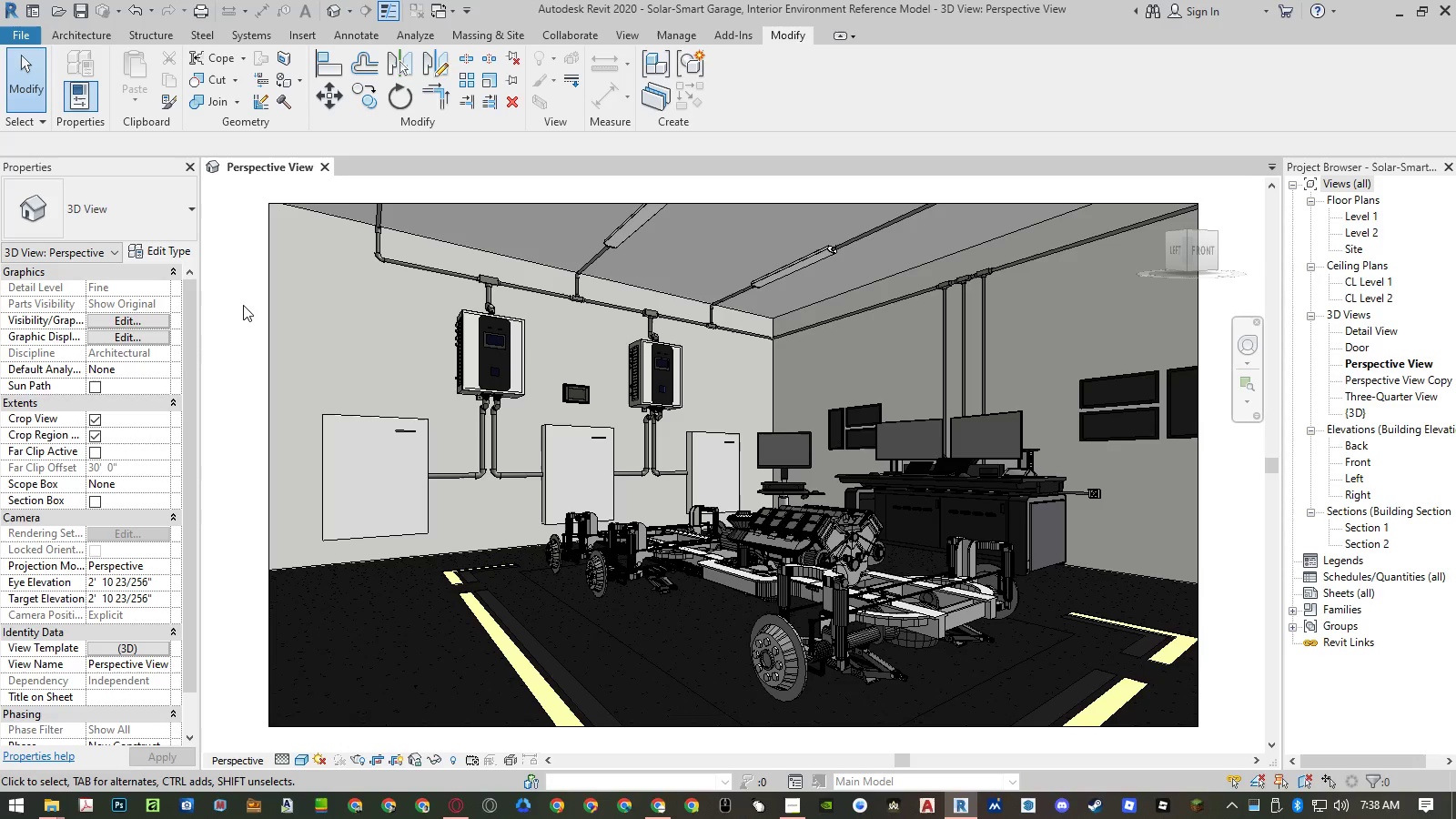 
hold_key(key=AltLeft, duration=0.33)
 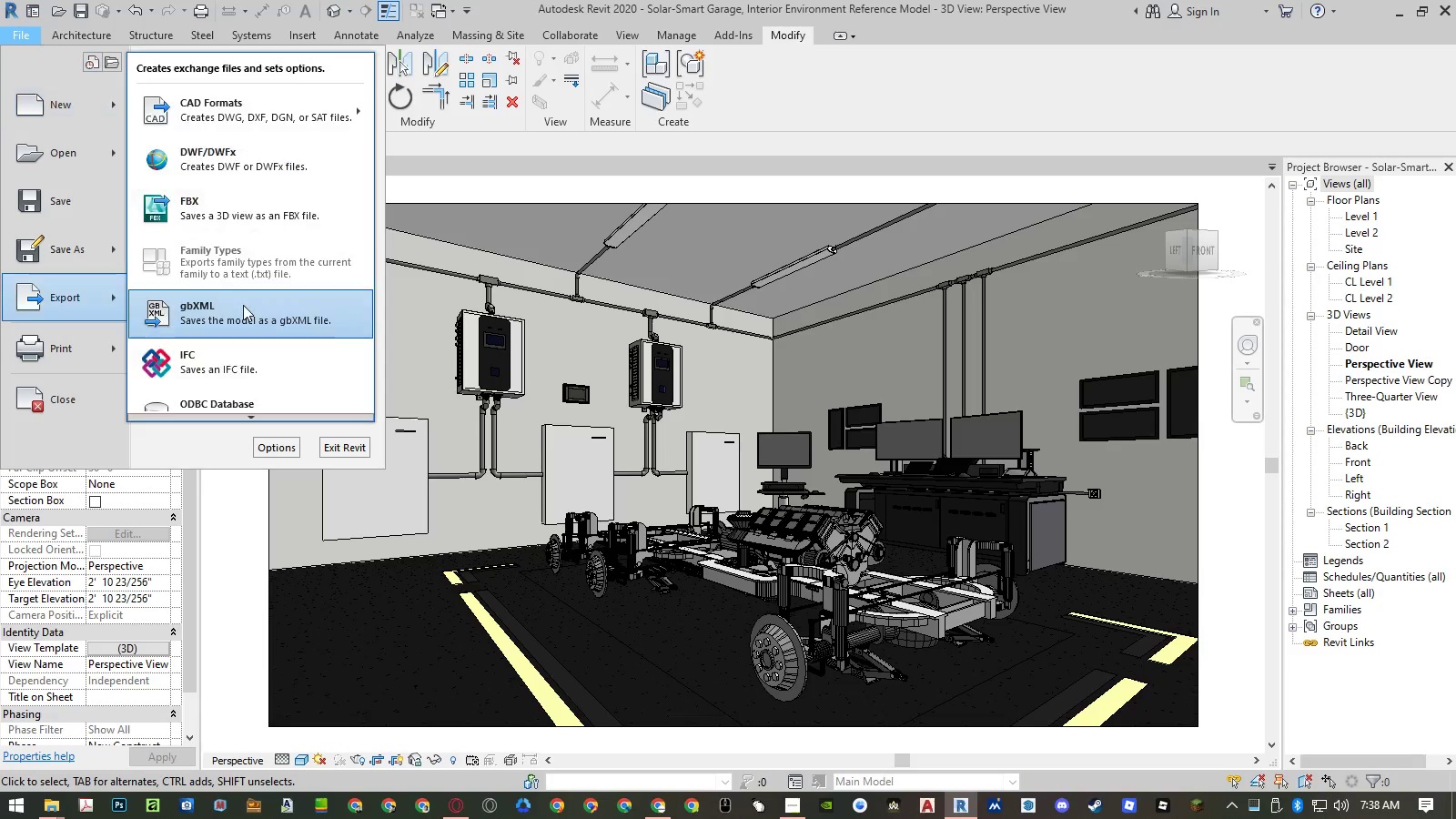 
type(ftiminm)
 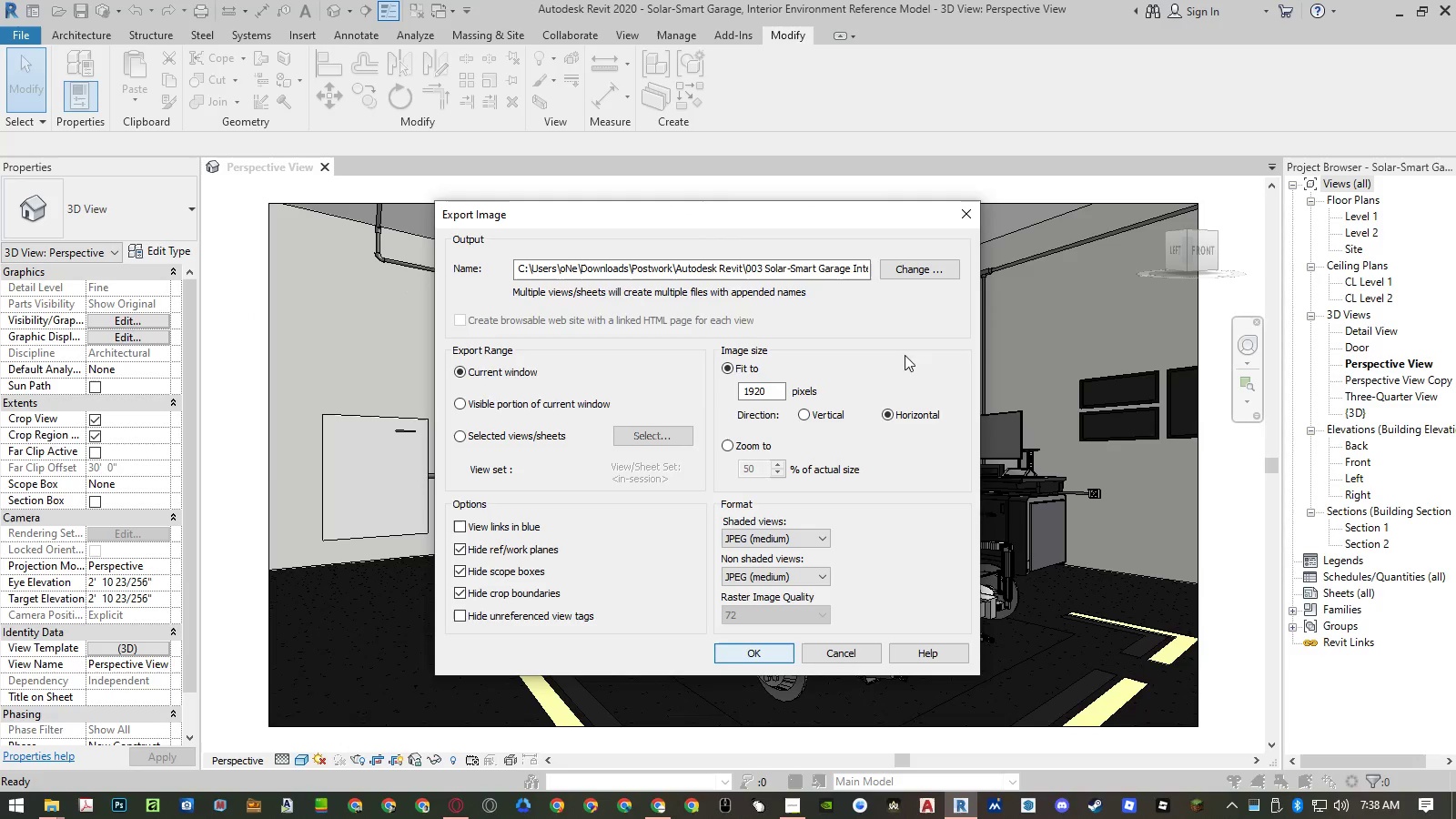 
left_click([898, 275])
 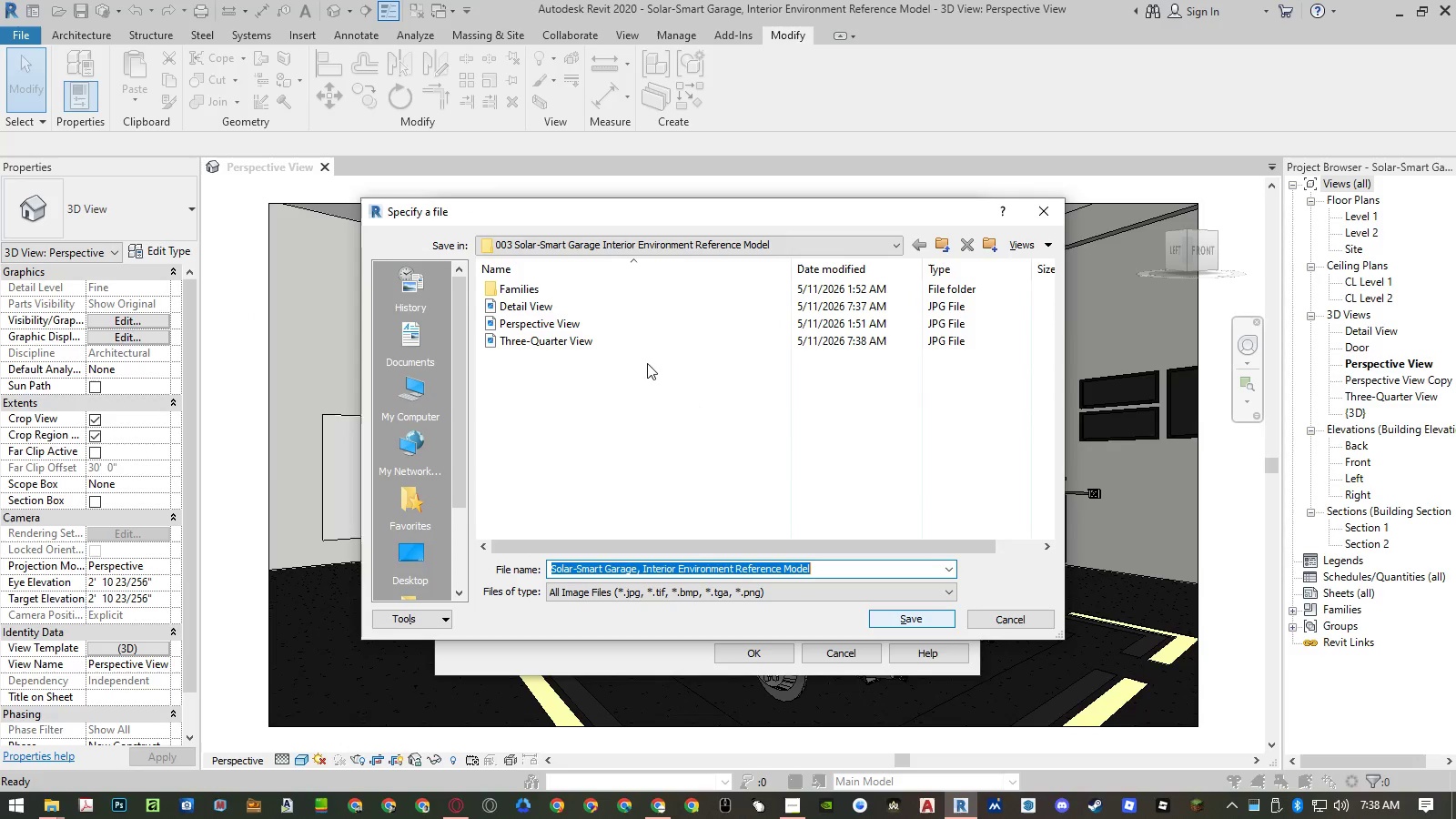 
double_click([575, 325])
 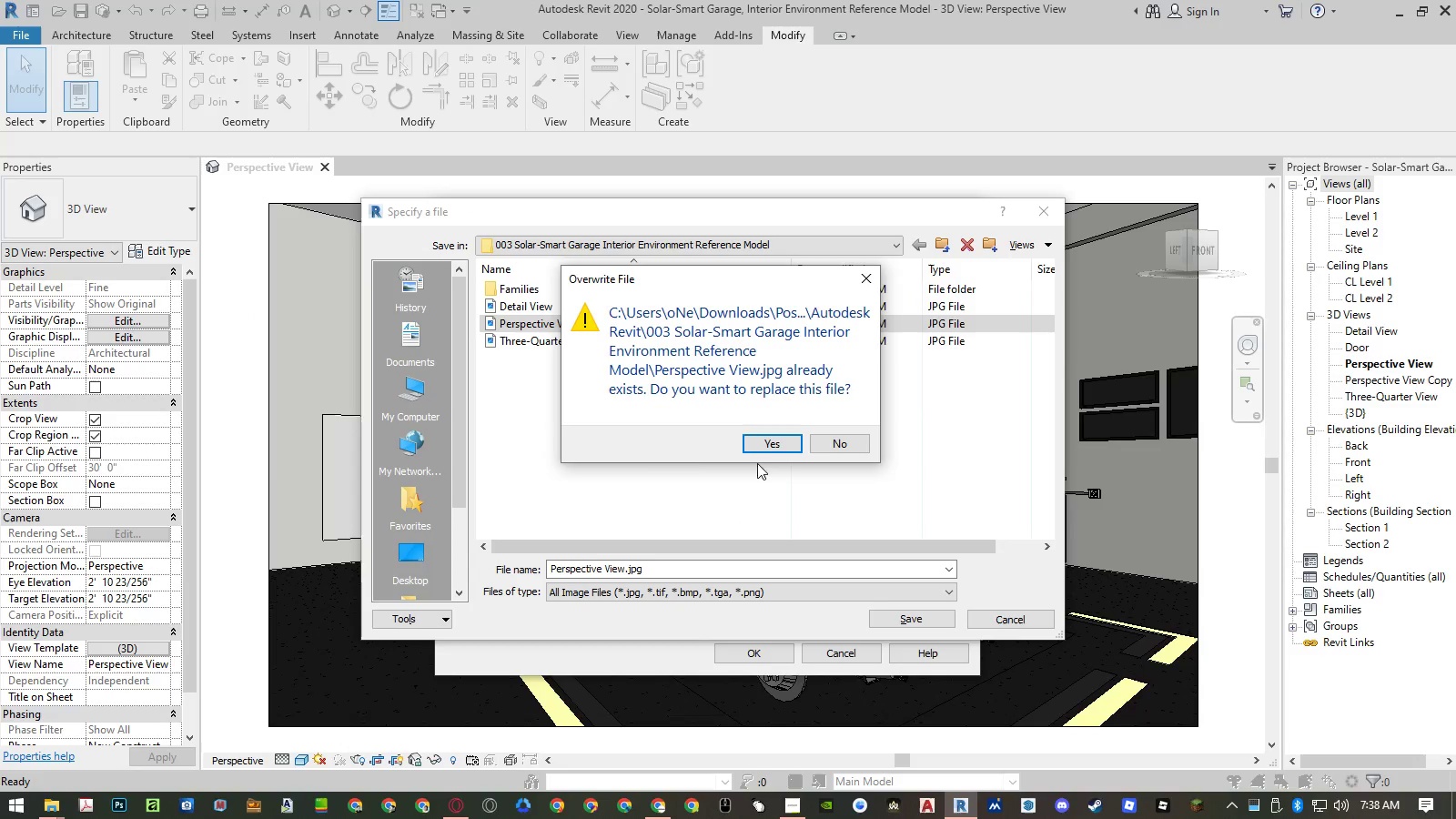 
left_click([768, 443])
 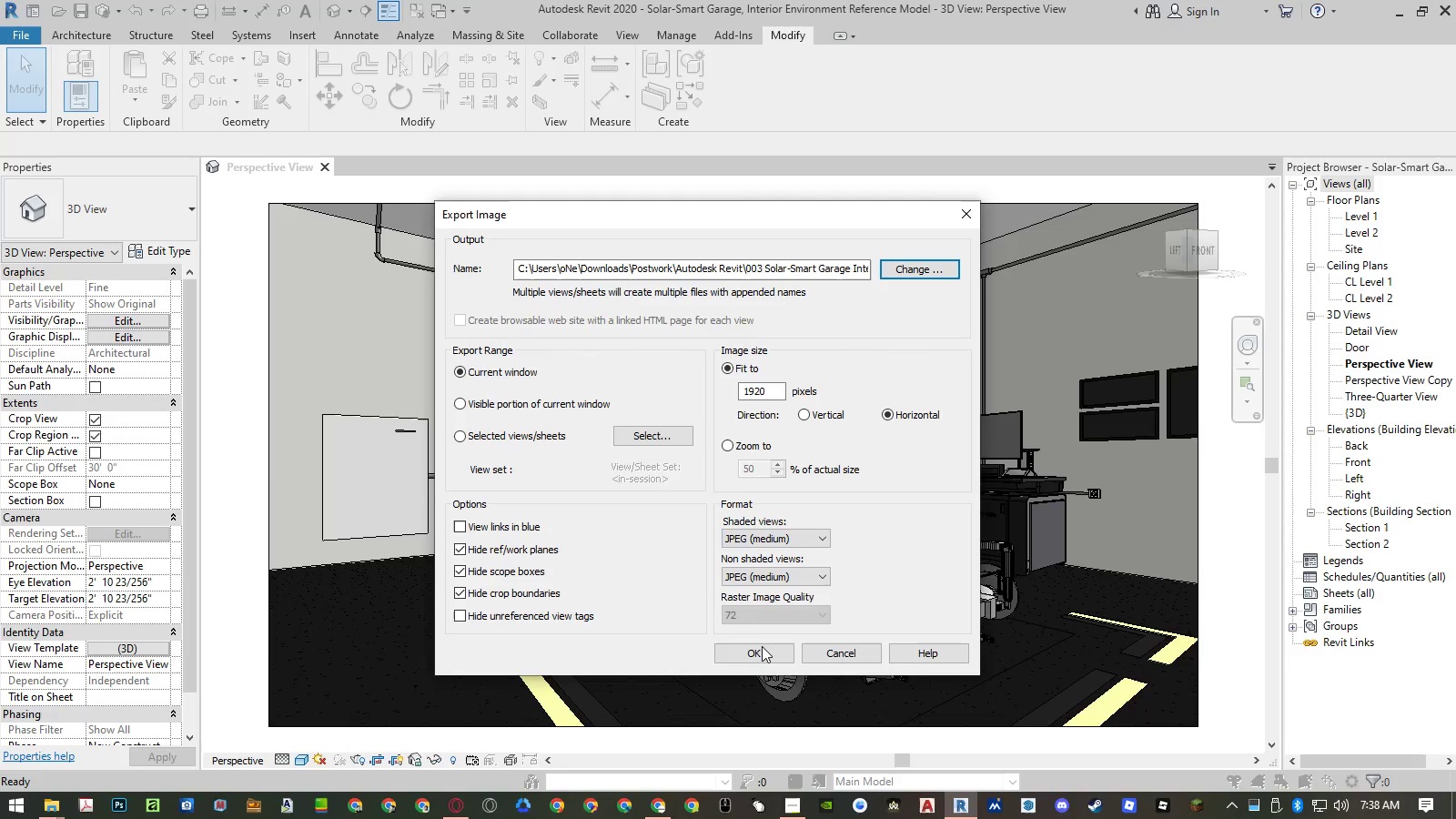 
left_click([761, 648])
 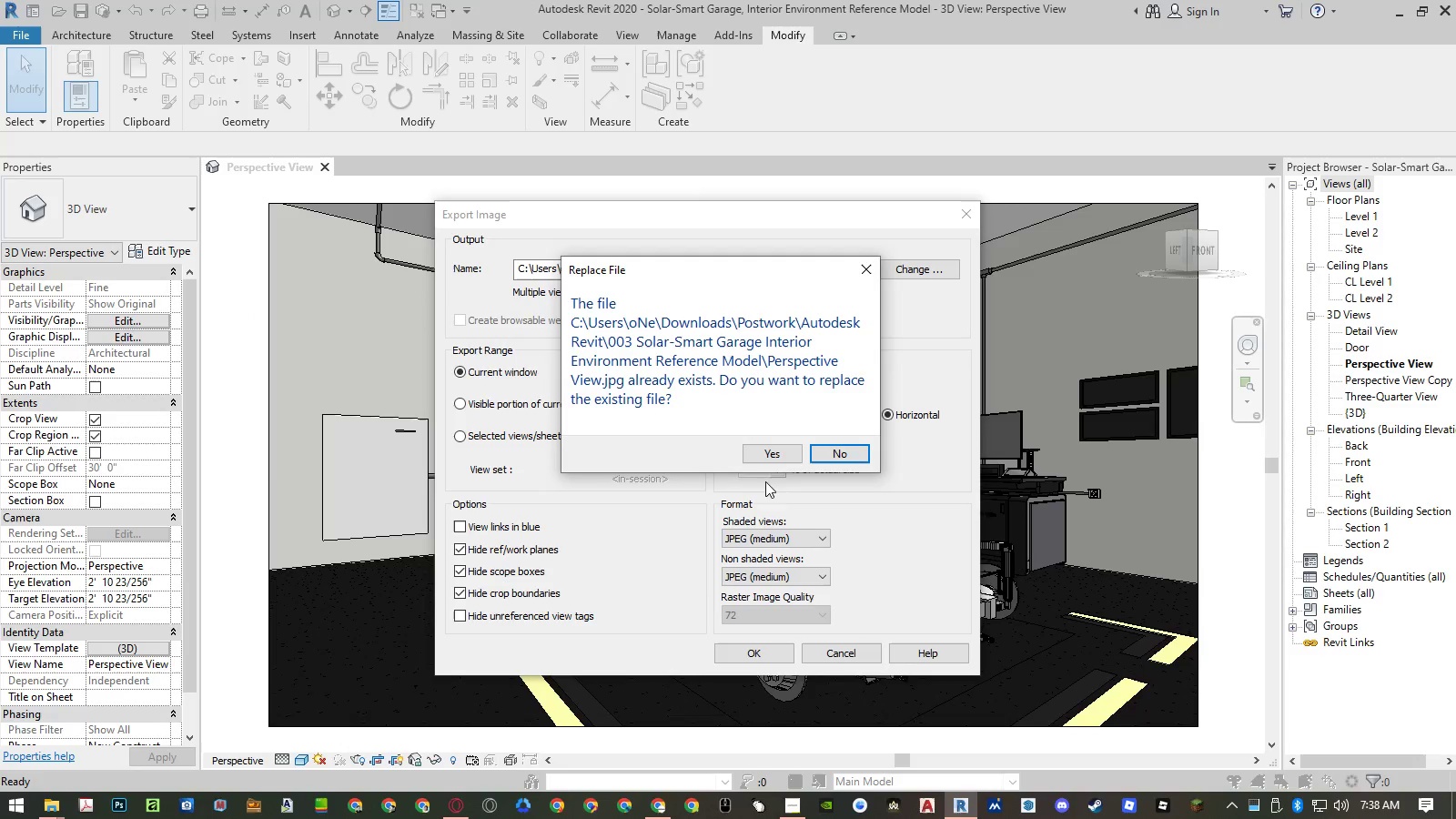 
left_click([769, 459])
 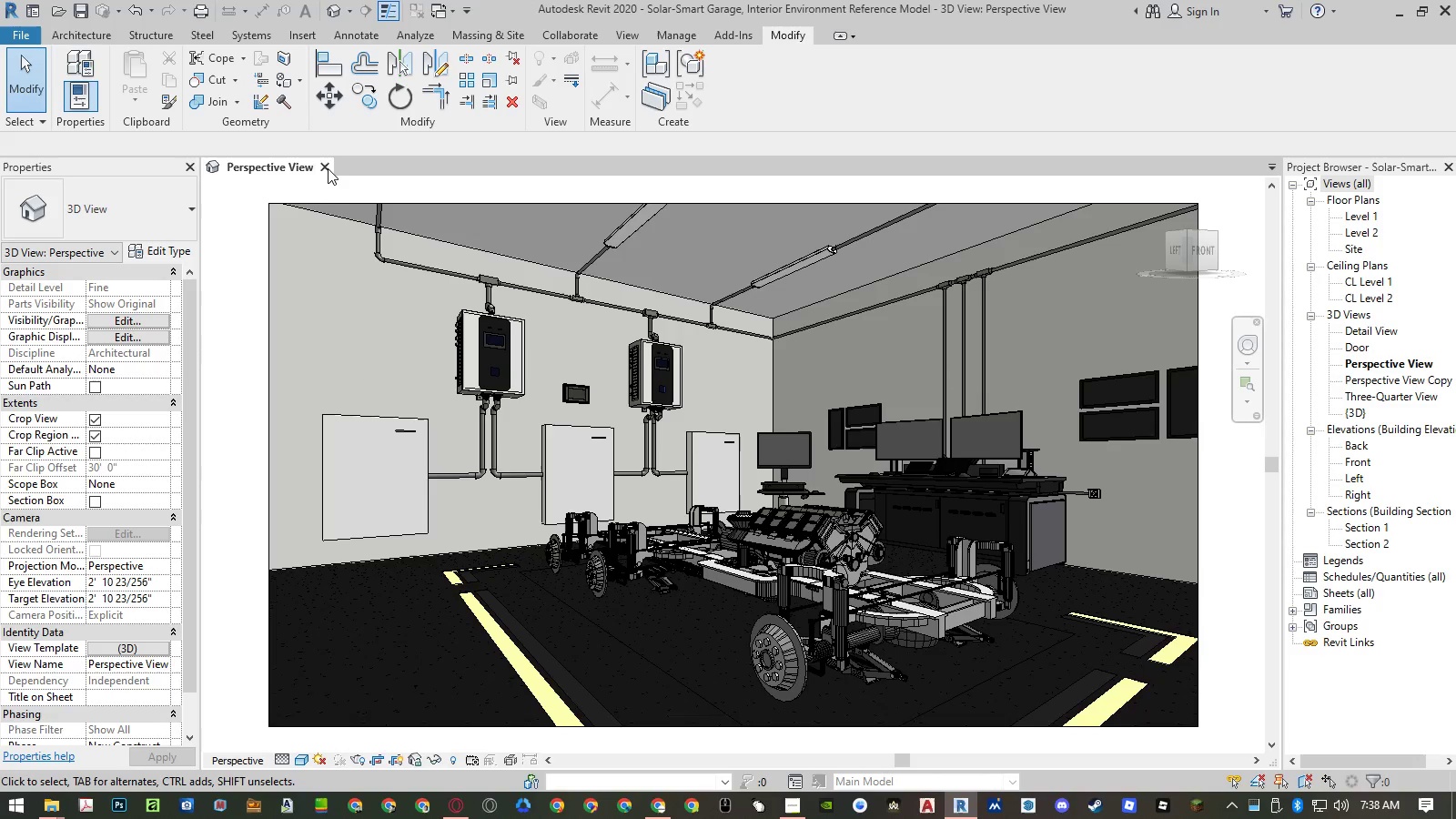 
wait(6.61)
 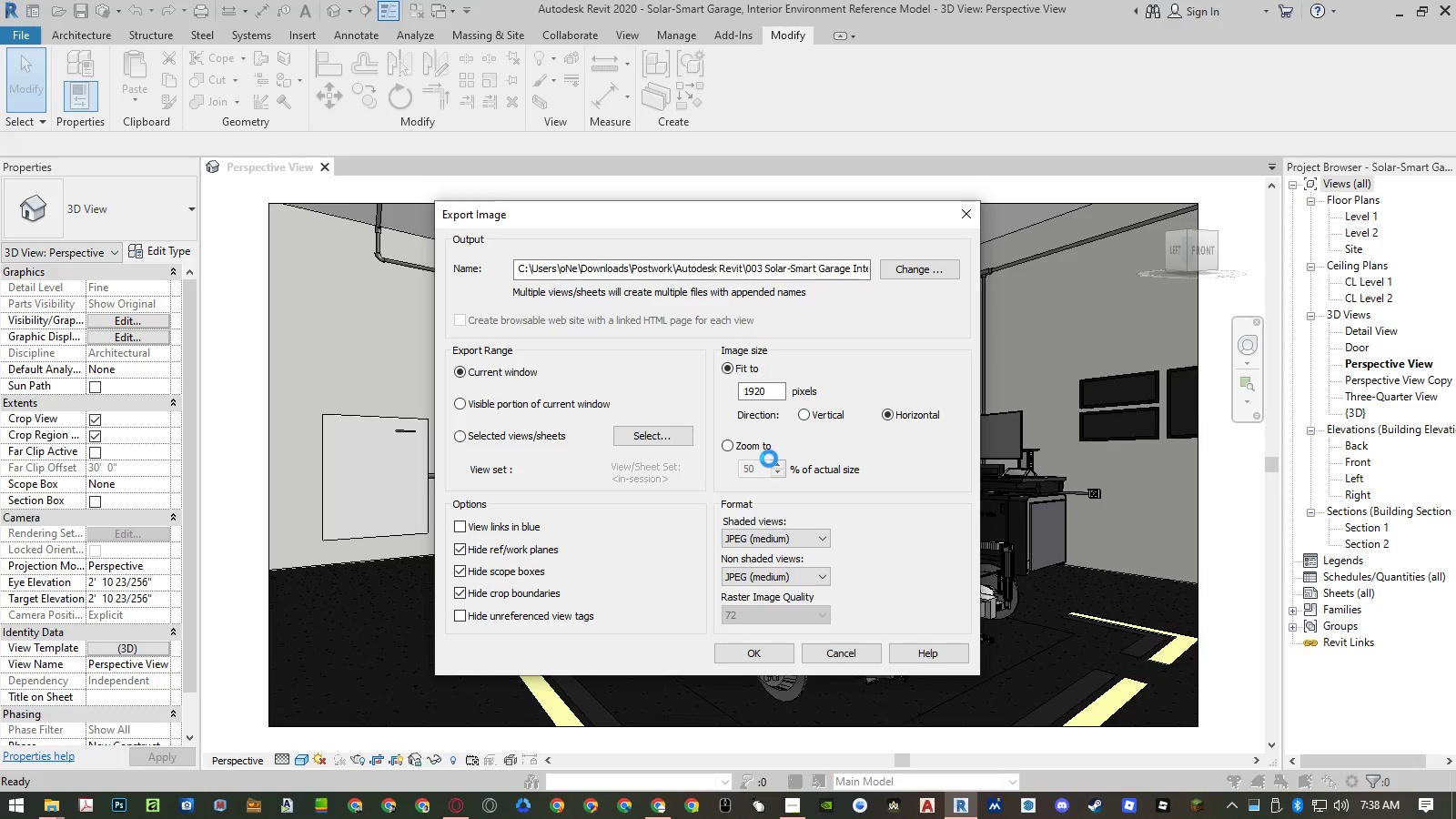 
left_click([251, 223])
 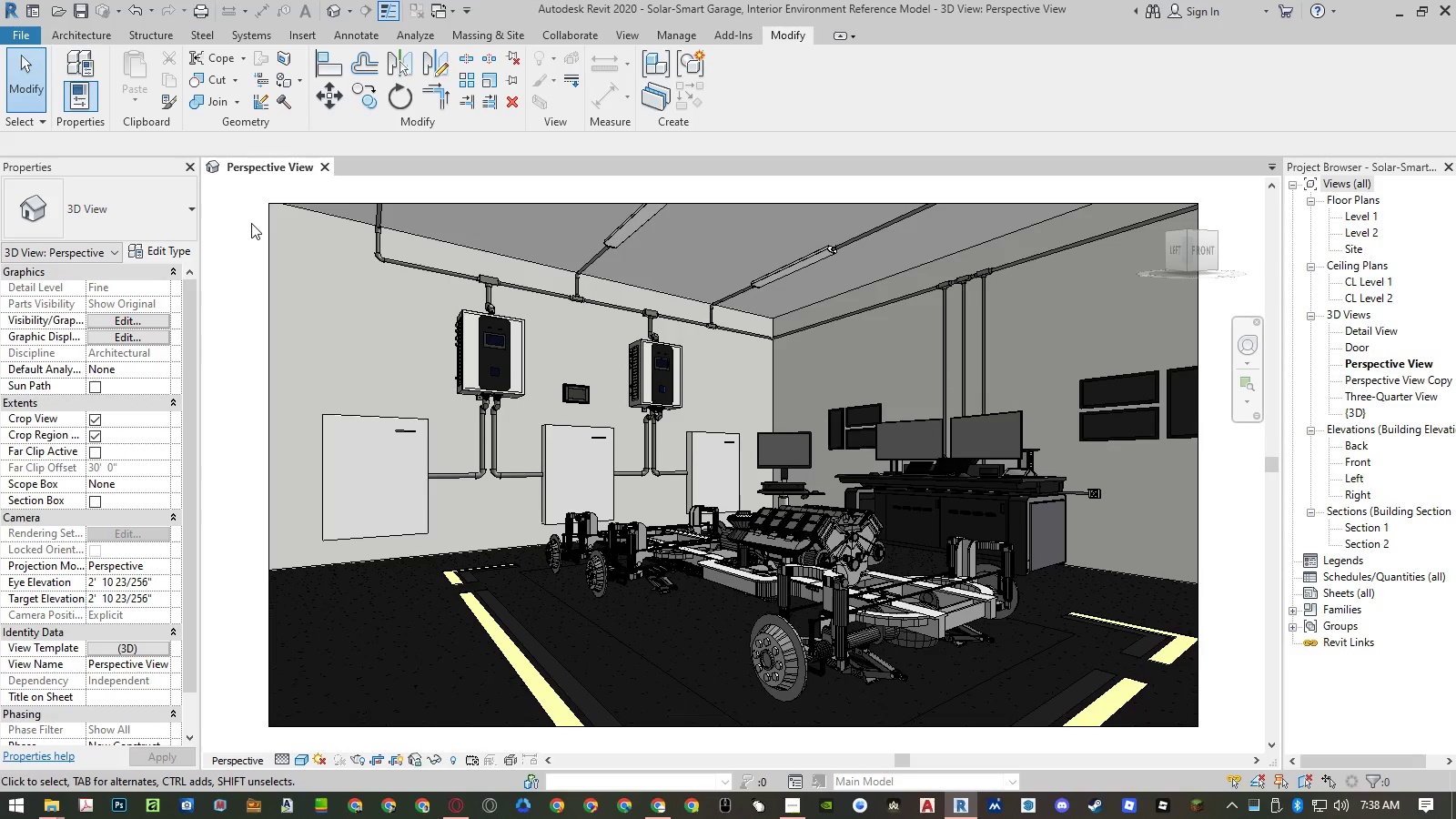 
hold_key(key=AltLeft, duration=0.55)
 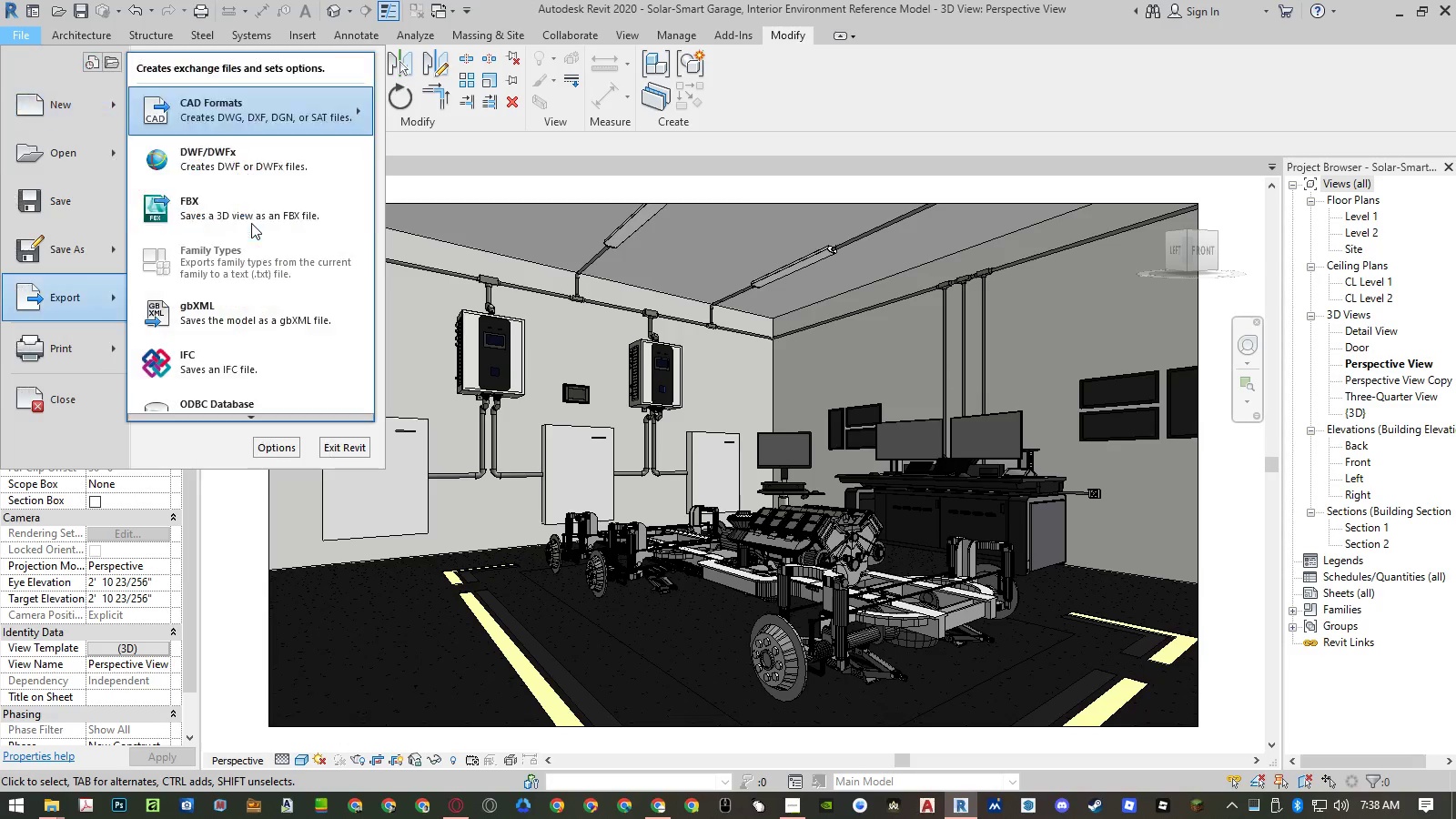 
type(ftf)
 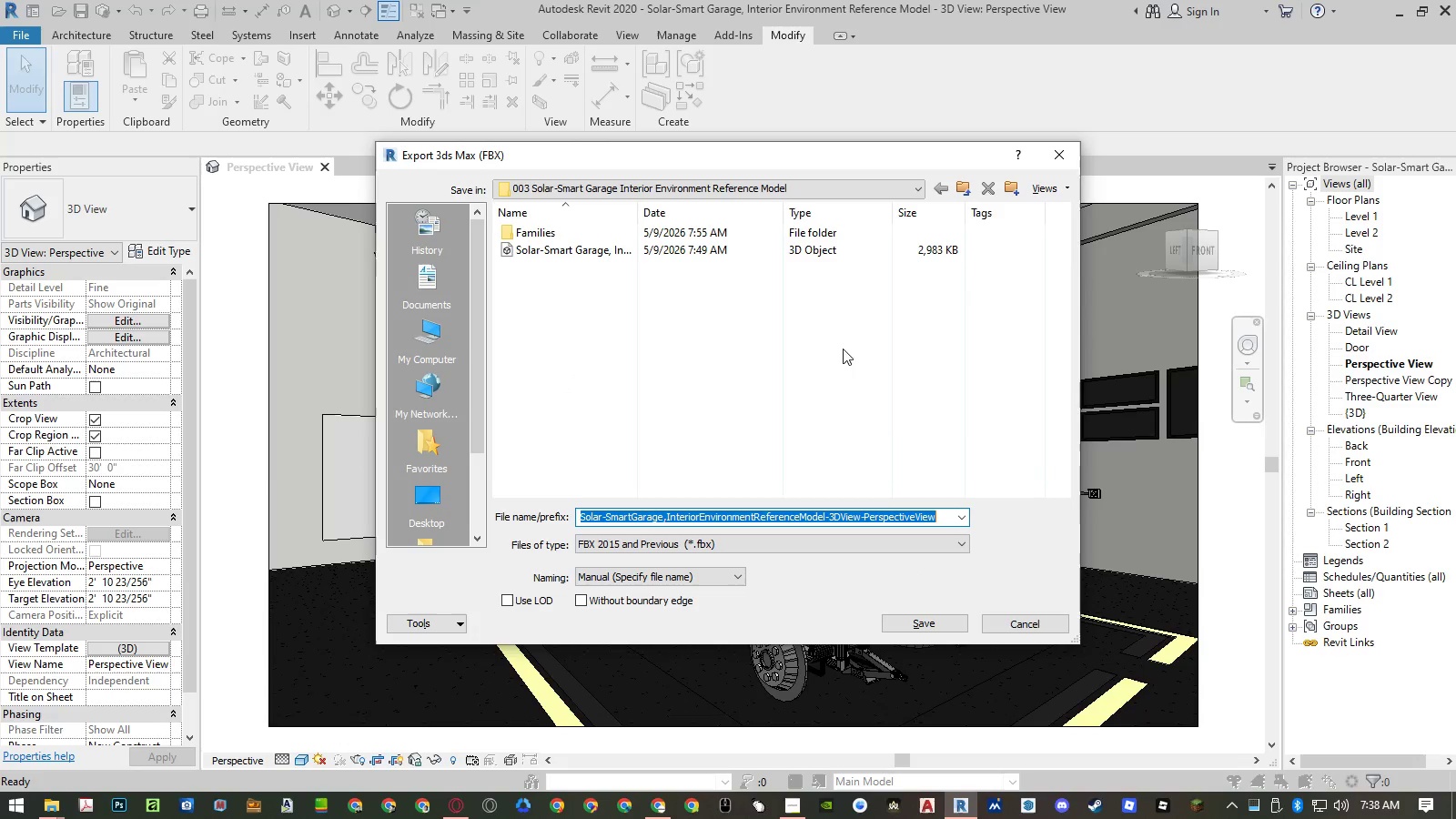 
left_click([578, 247])
 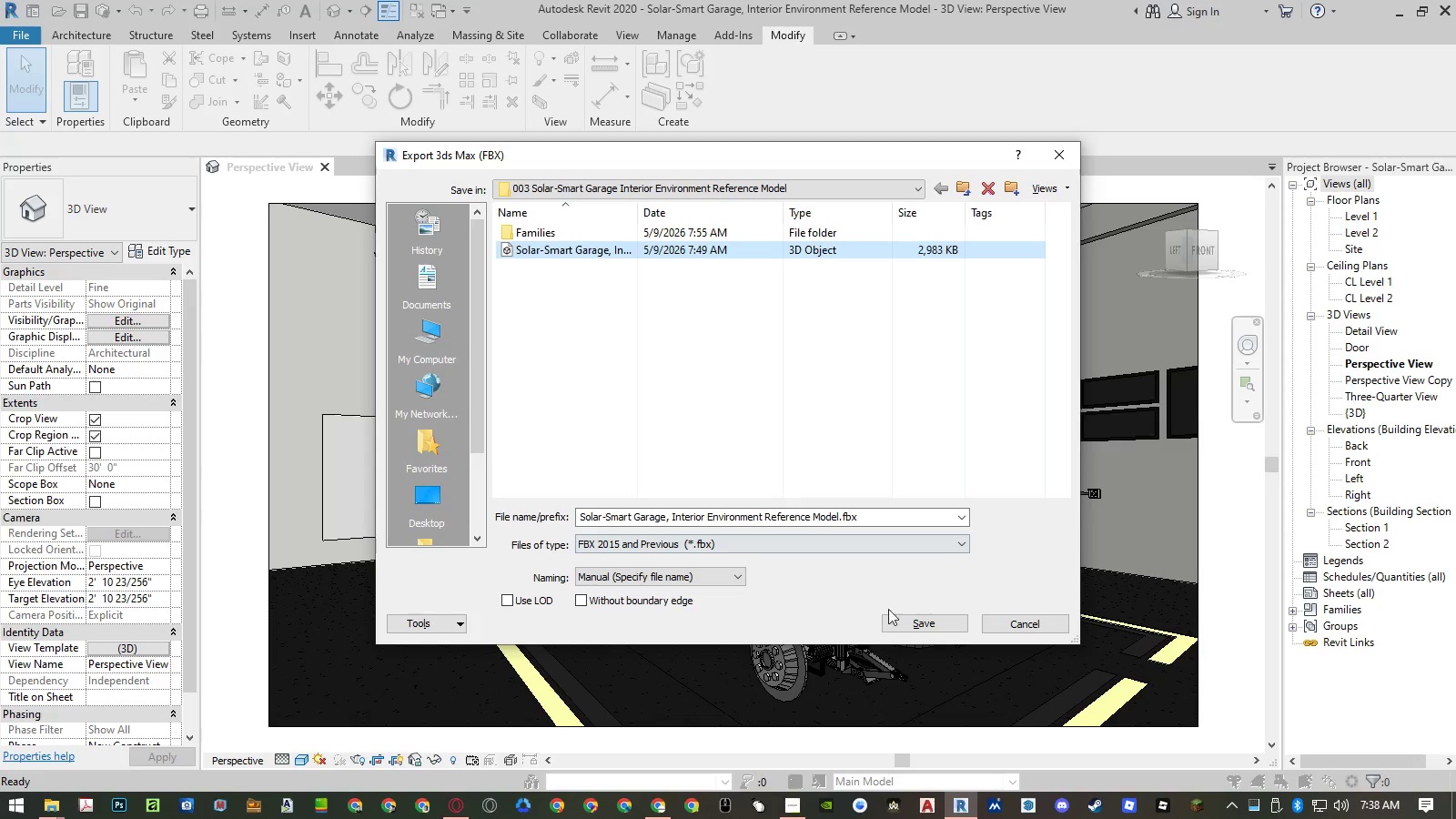 
left_click([896, 617])
 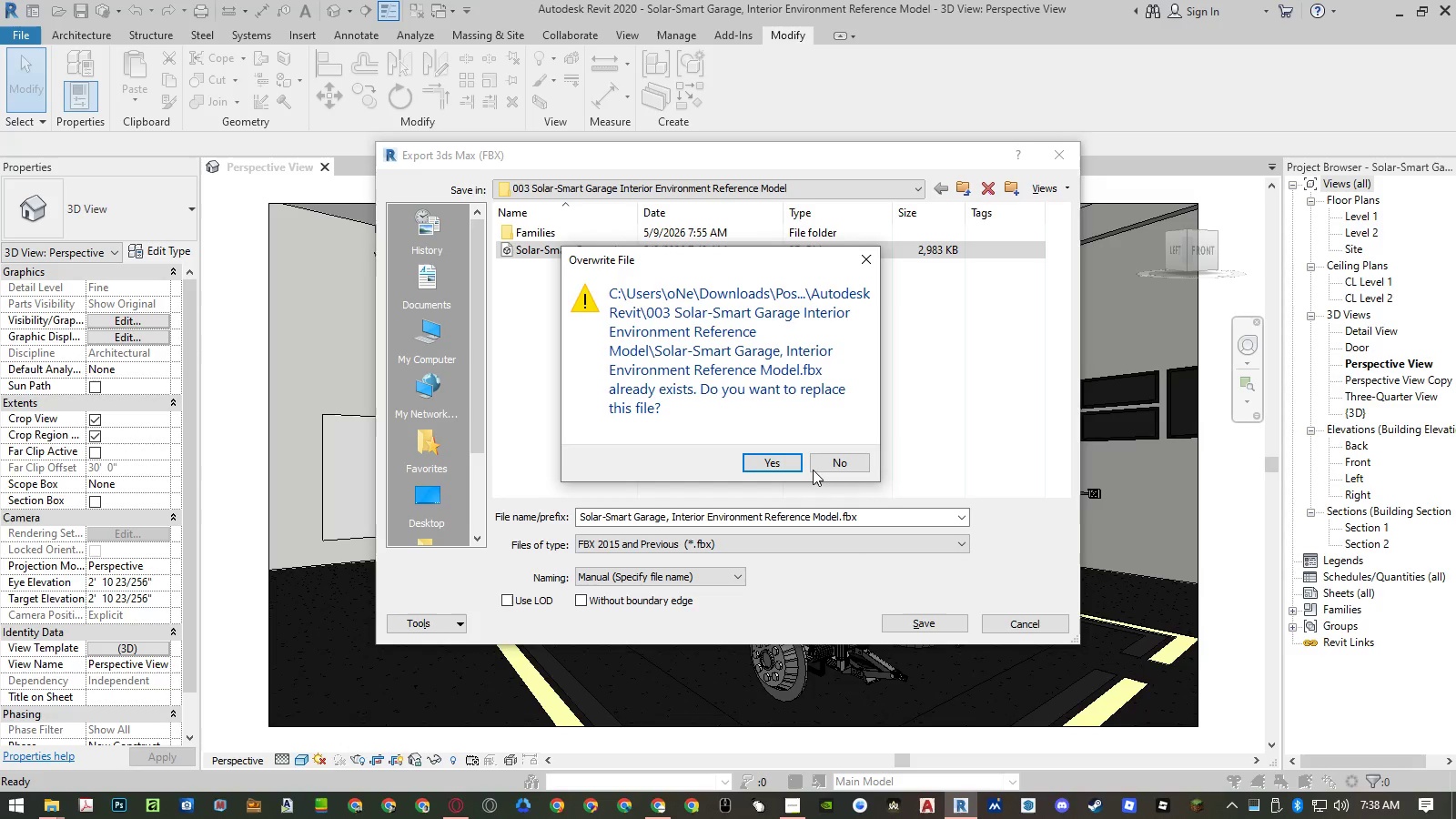 
left_click([793, 464])
 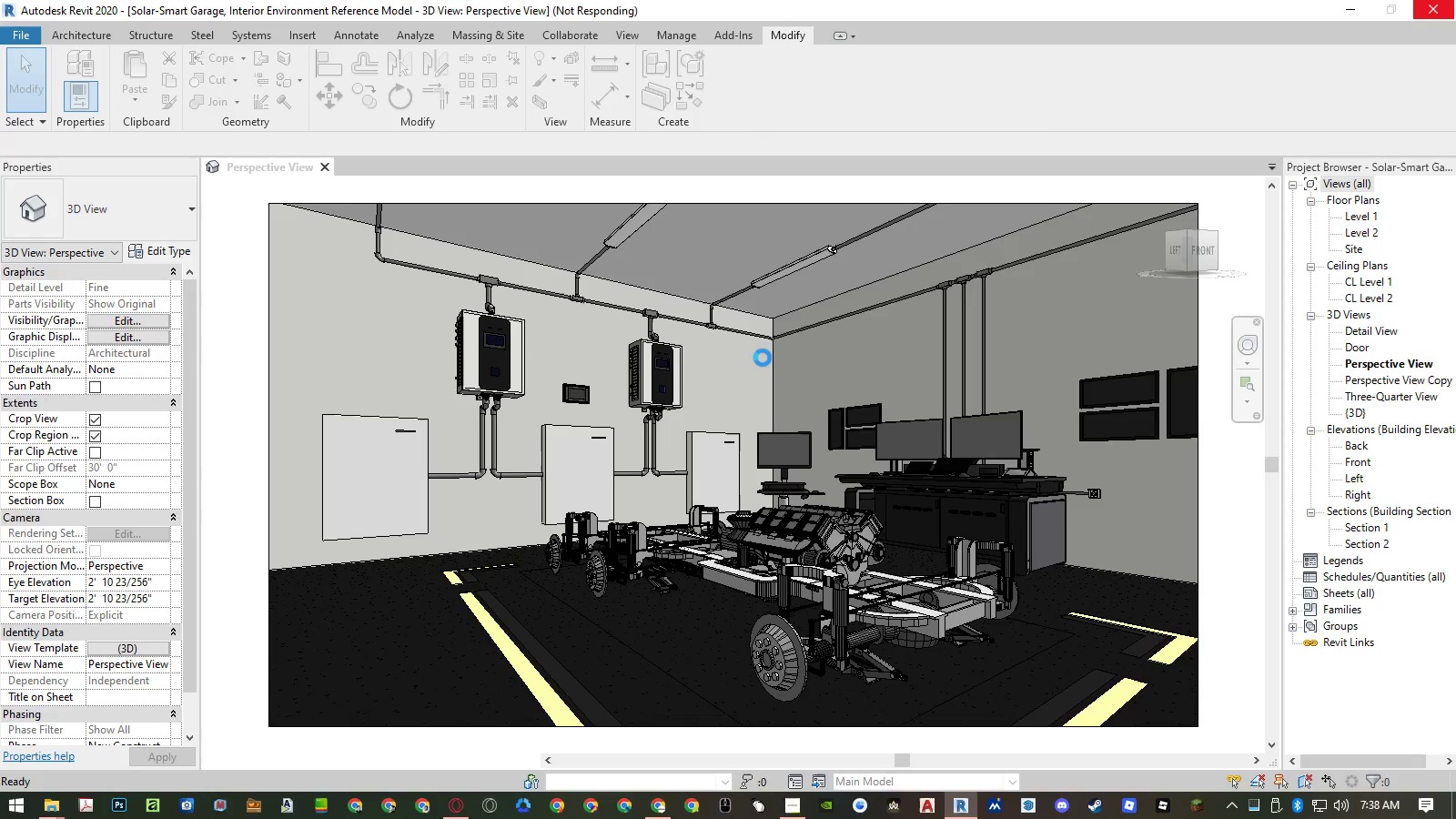 
wait(11.33)
 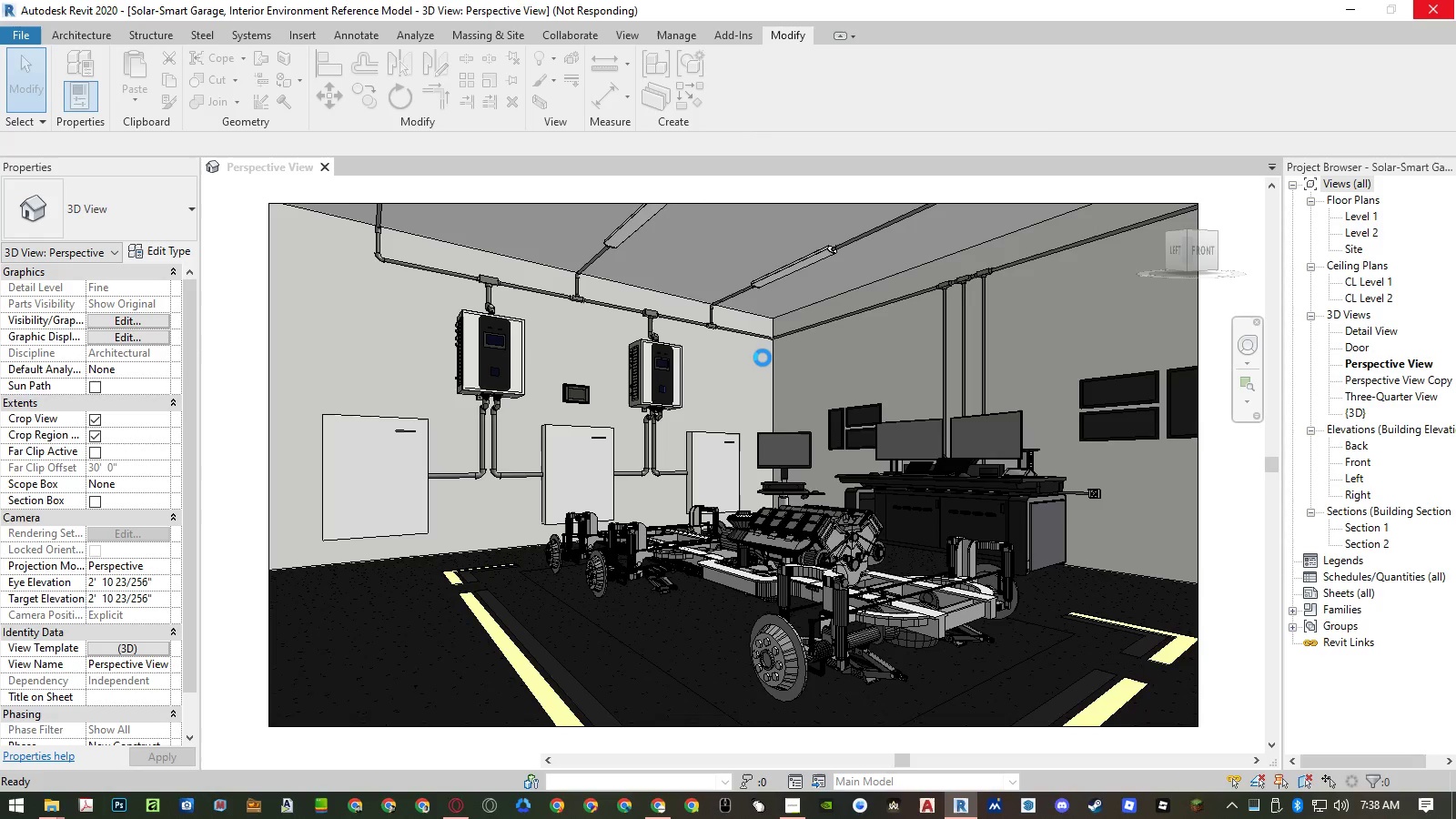 
left_click([763, 468])
 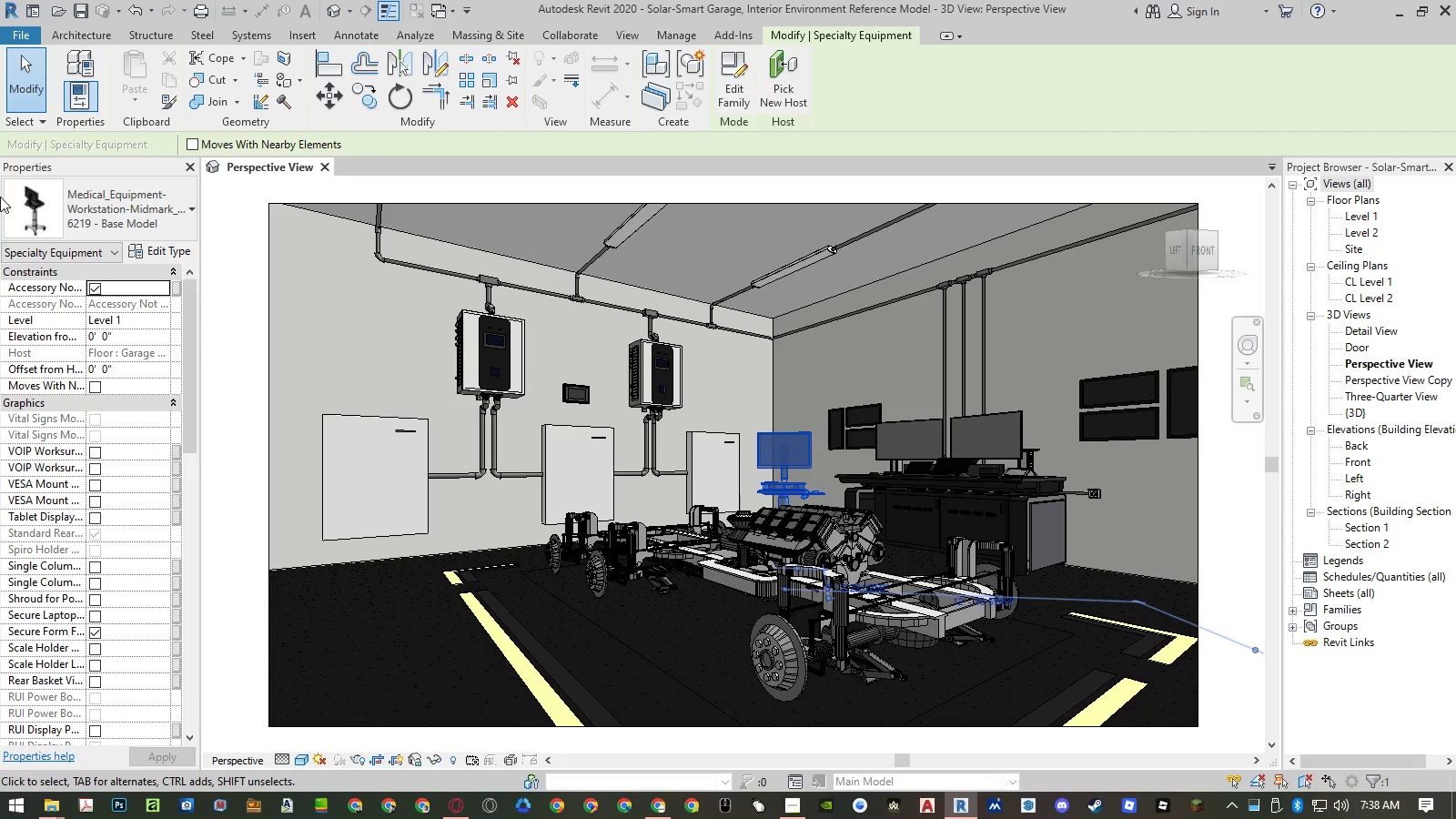 
left_click([149, 203])
 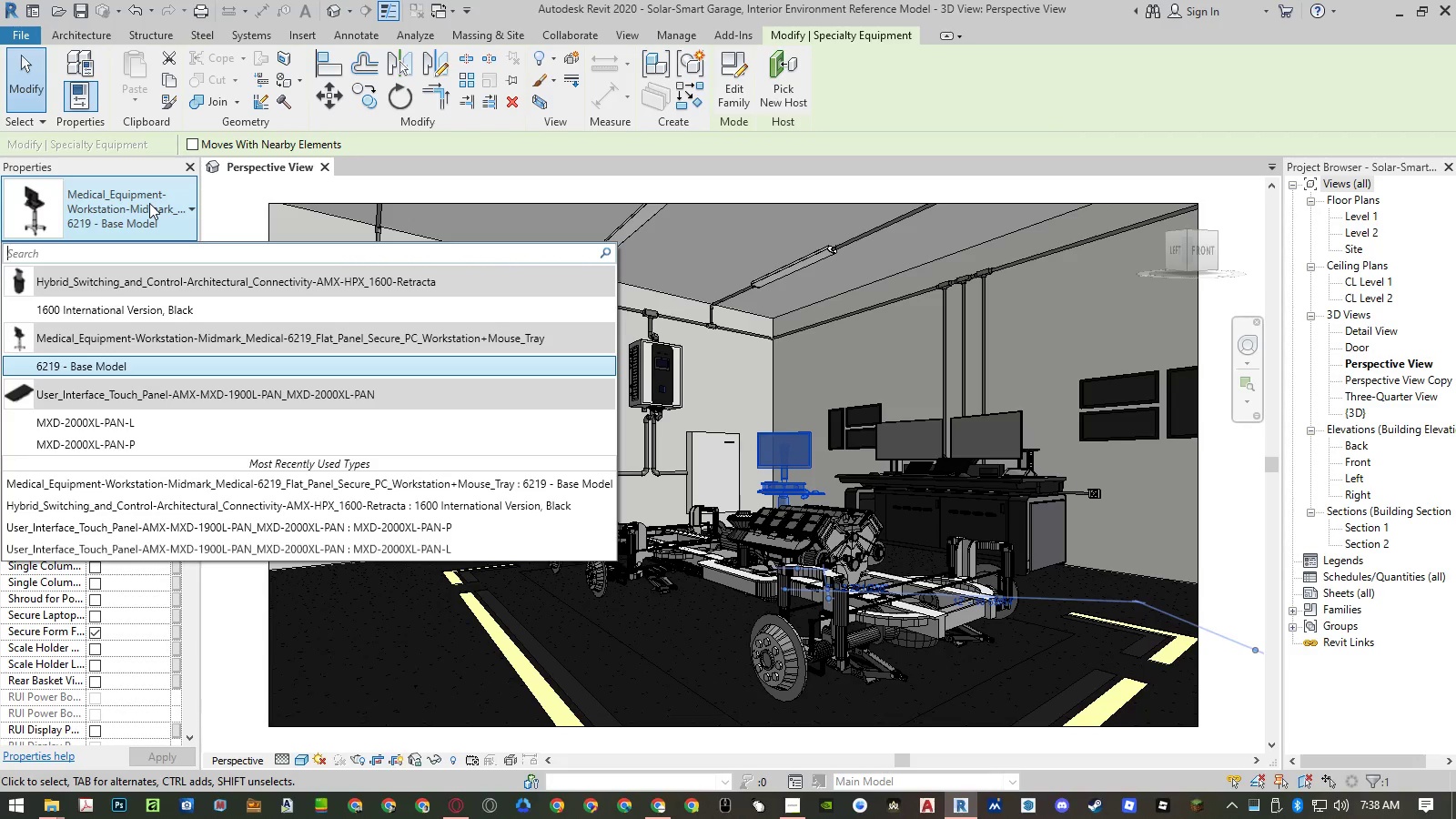 
left_click([228, 204])
 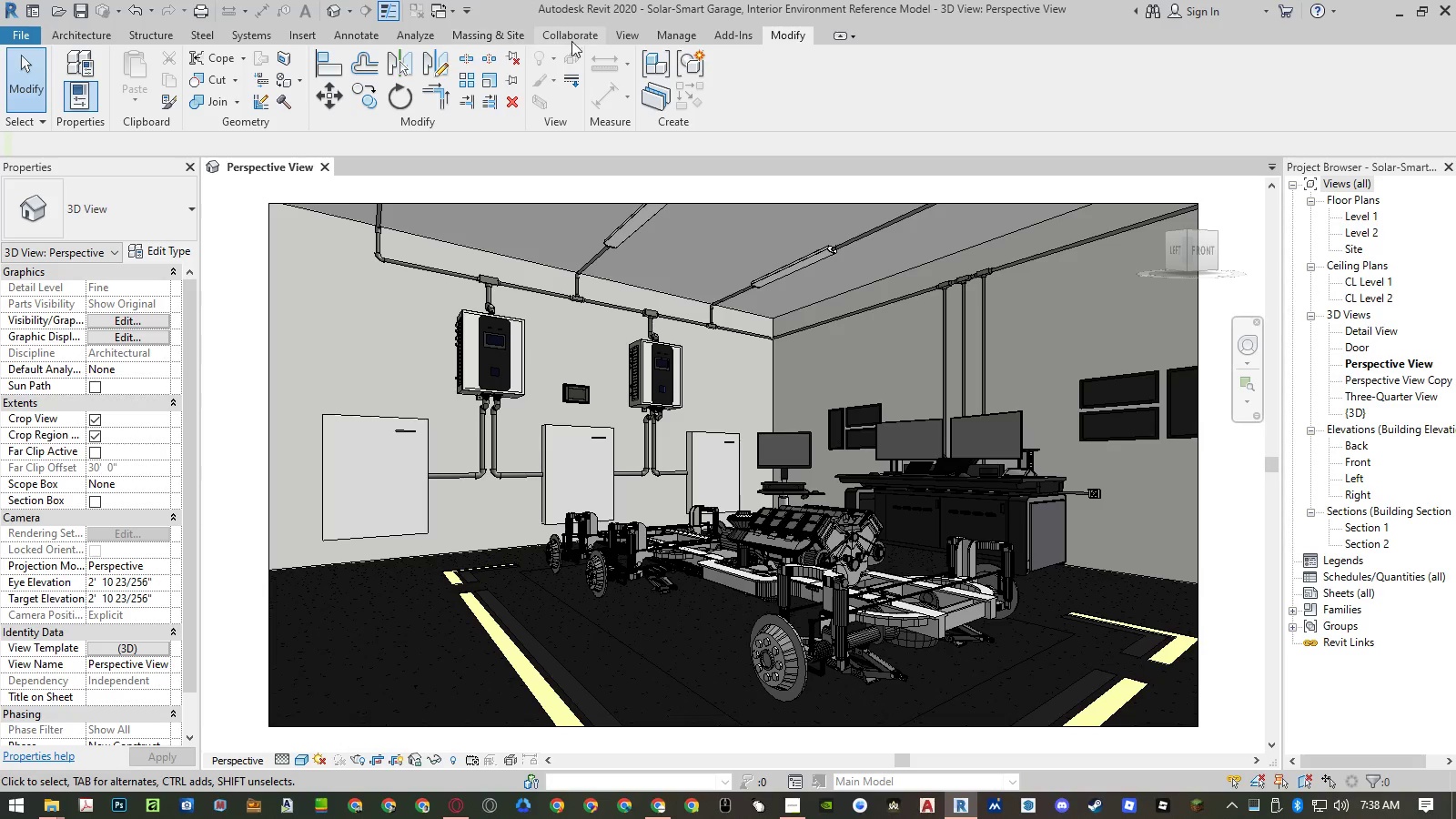 
left_click([673, 33])
 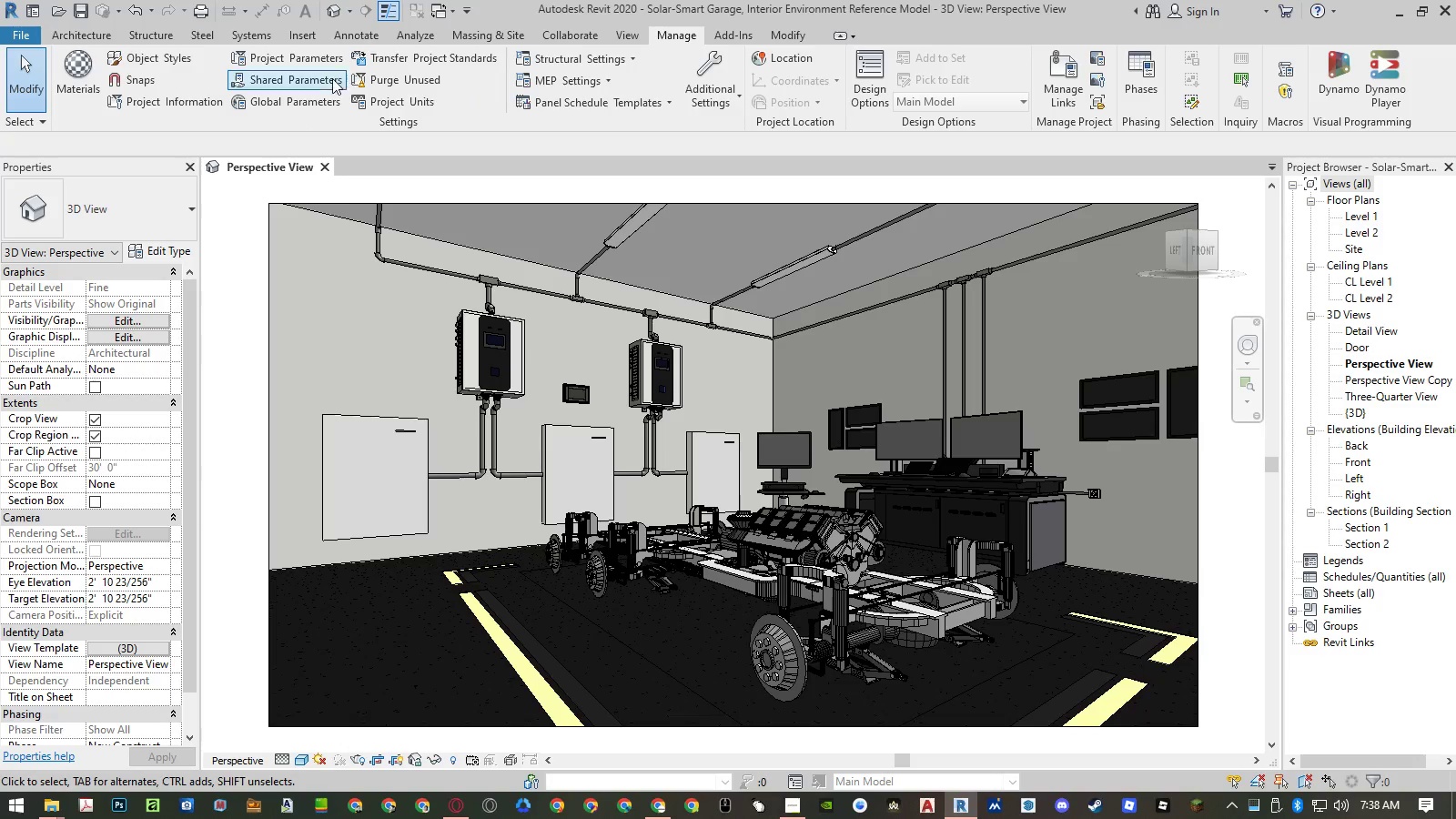 
left_click([389, 80])
 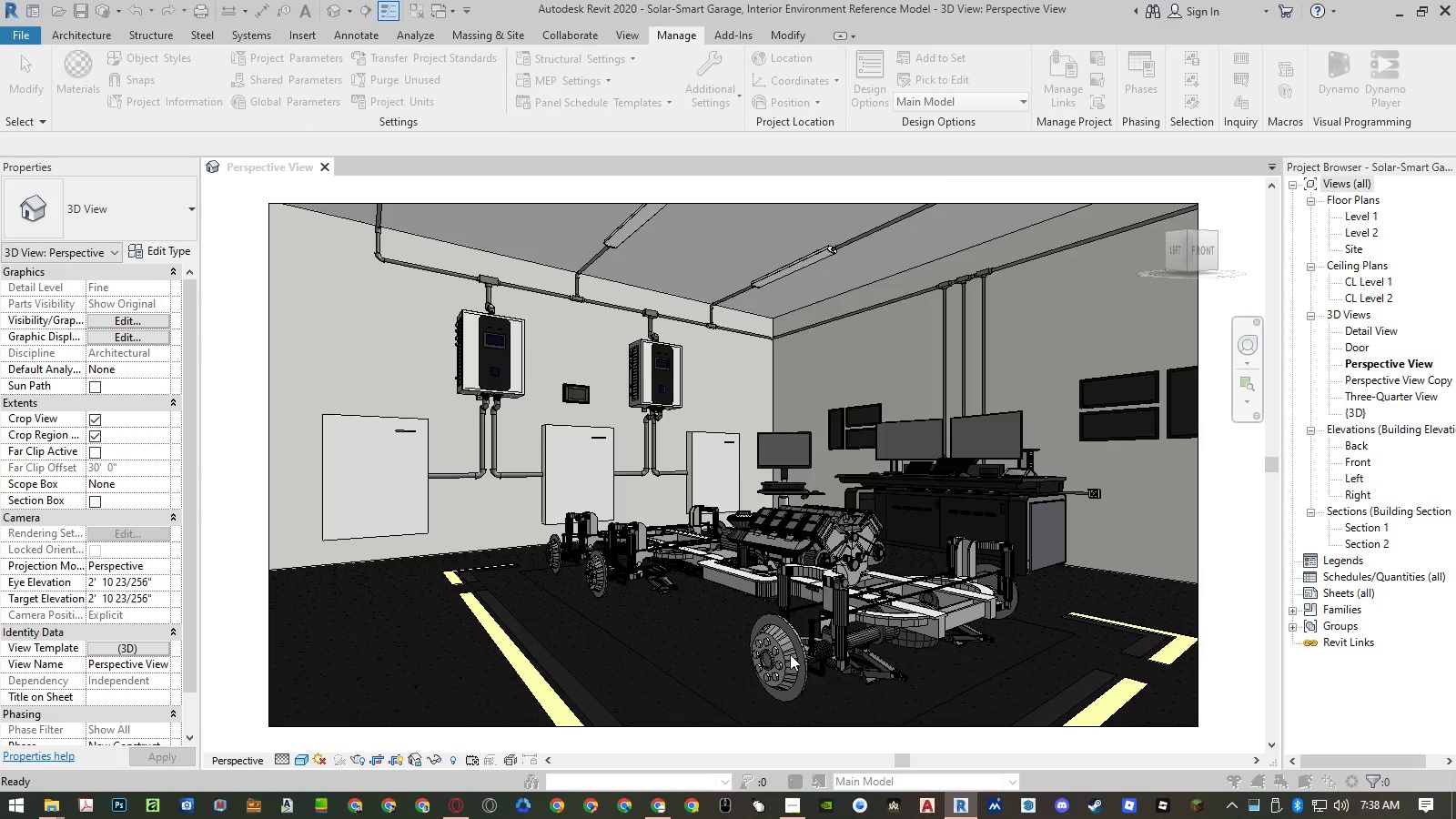 
left_click([790, 654])
 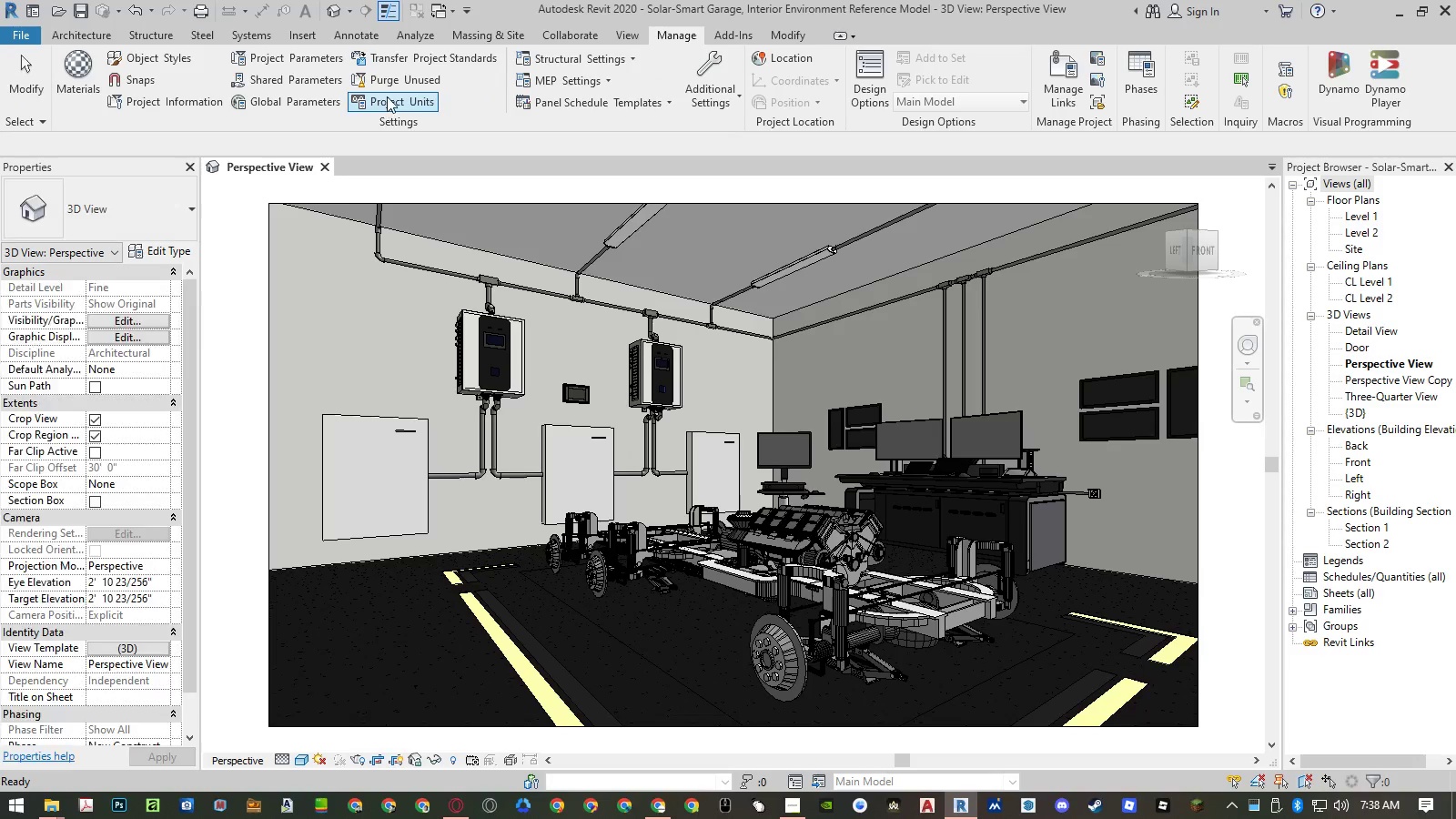 
left_click([395, 83])
 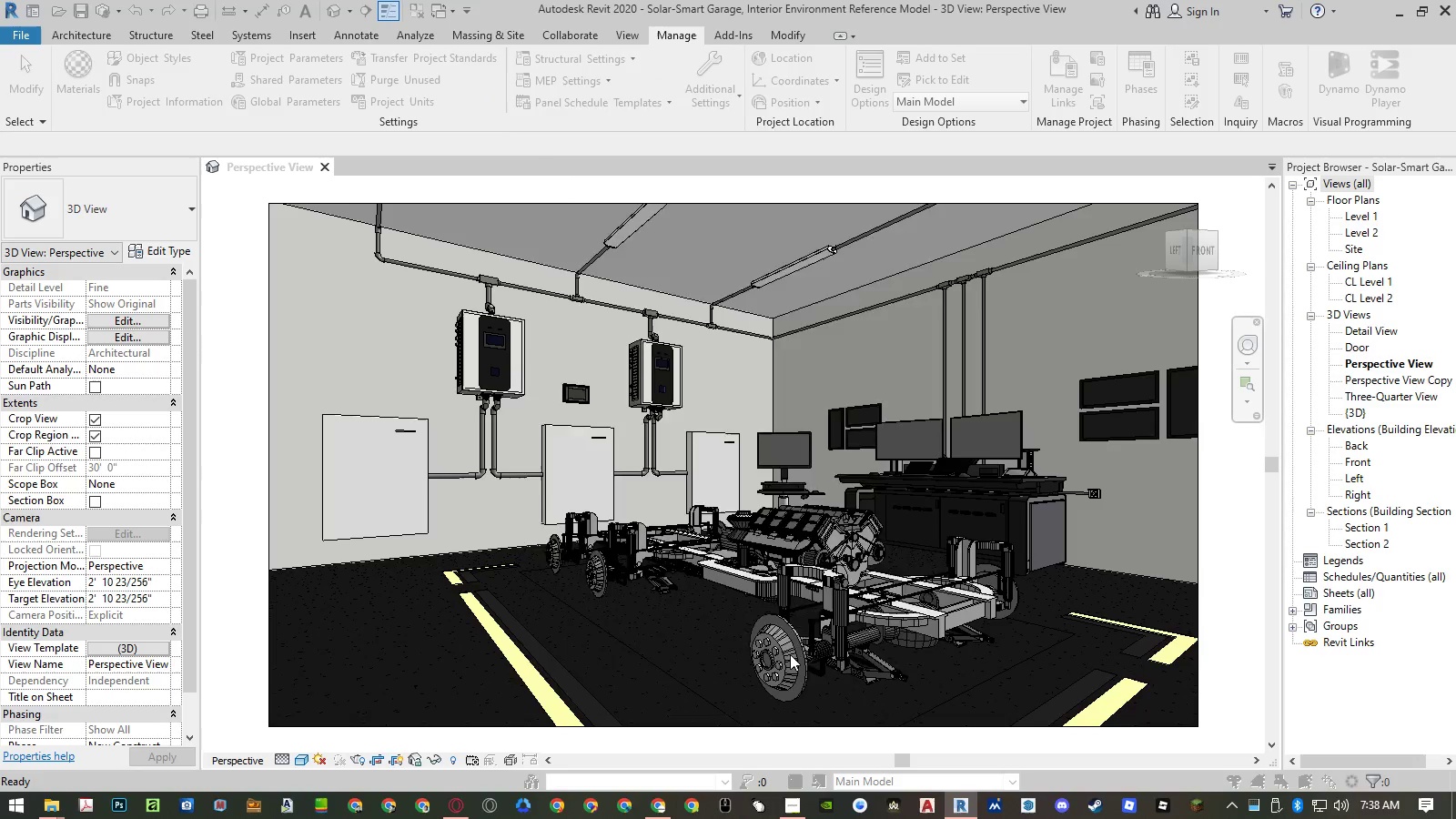 
left_click([790, 654])
 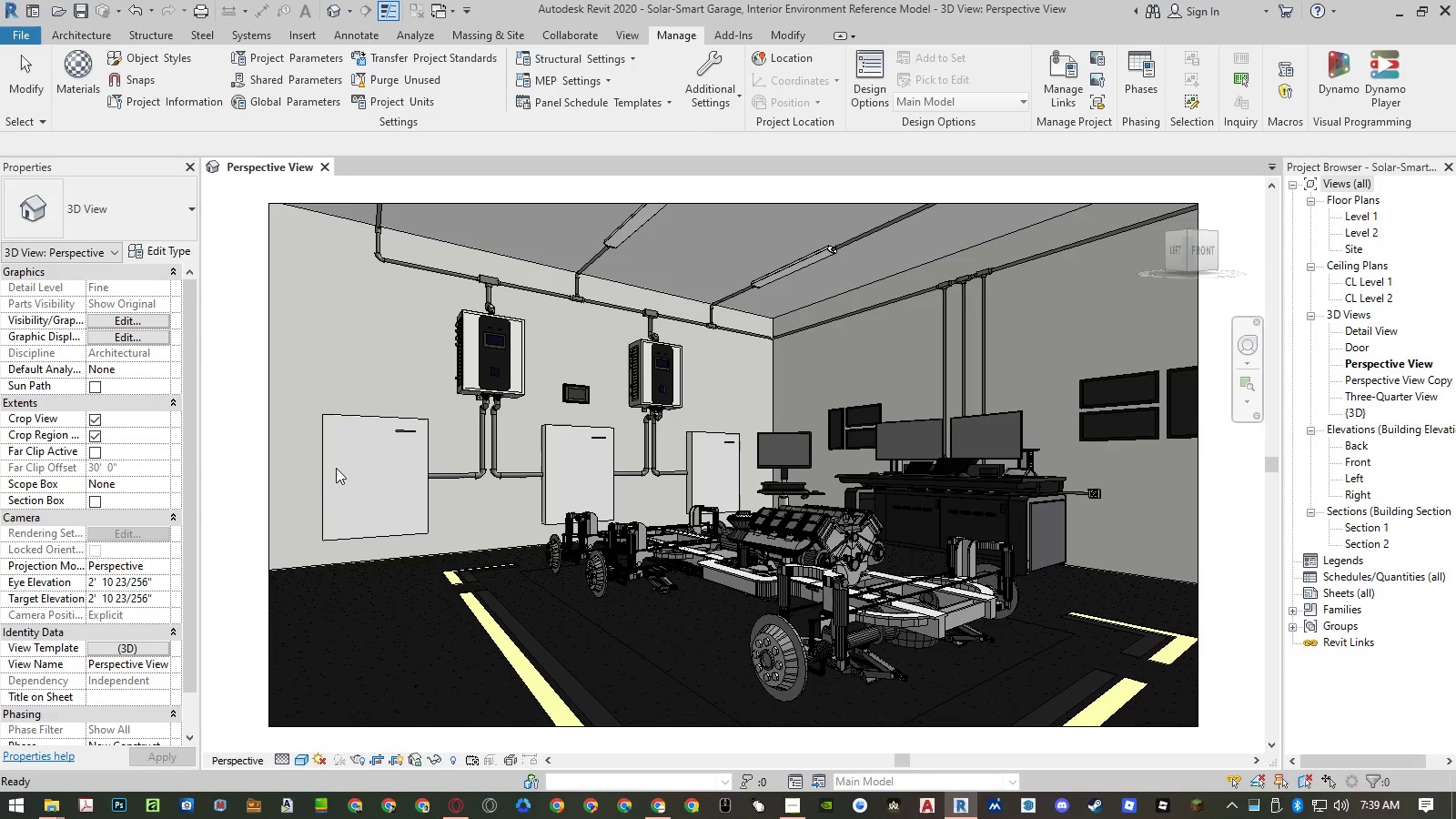 
left_click([249, 440])
 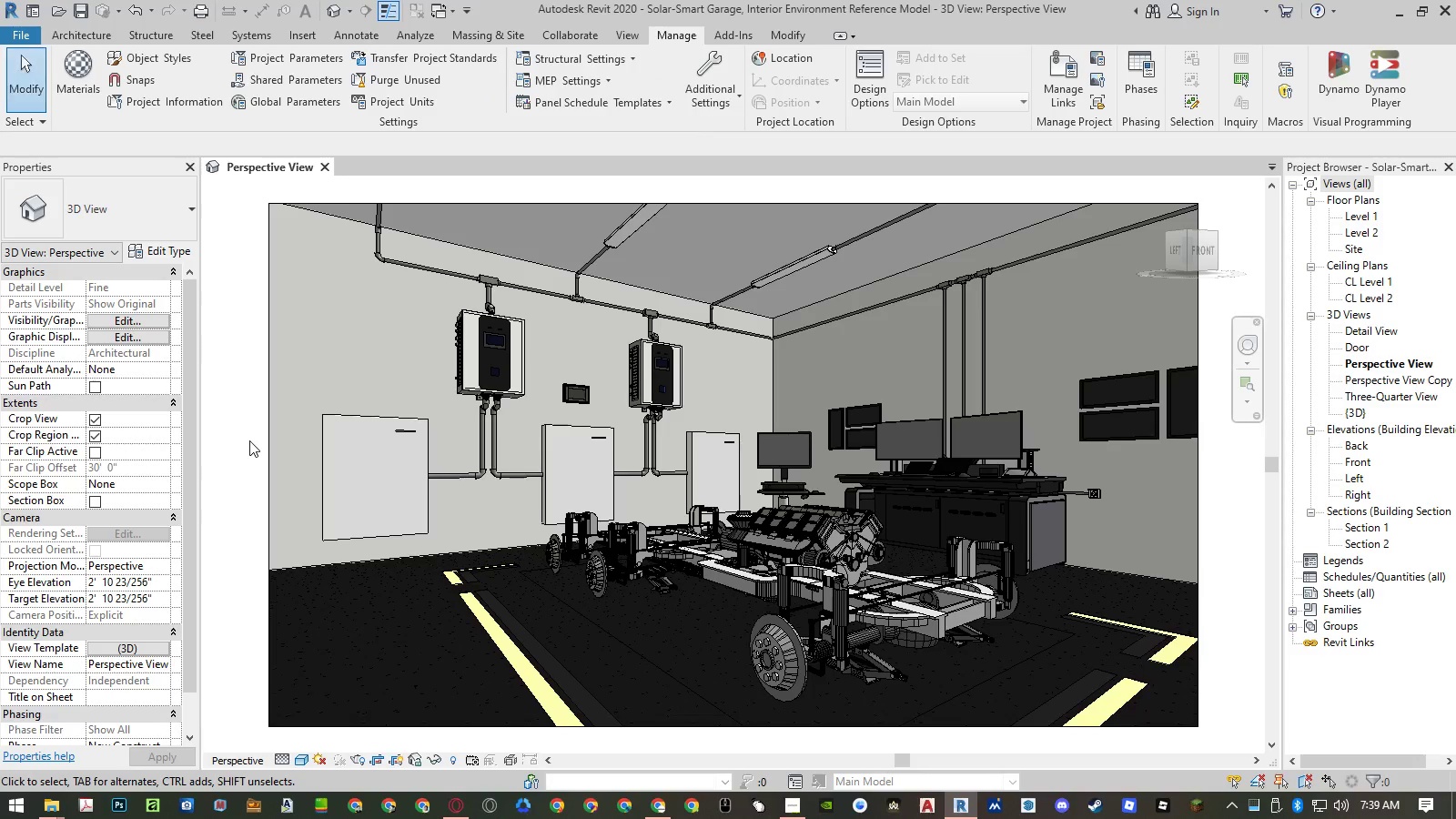 
key(Control+S)
 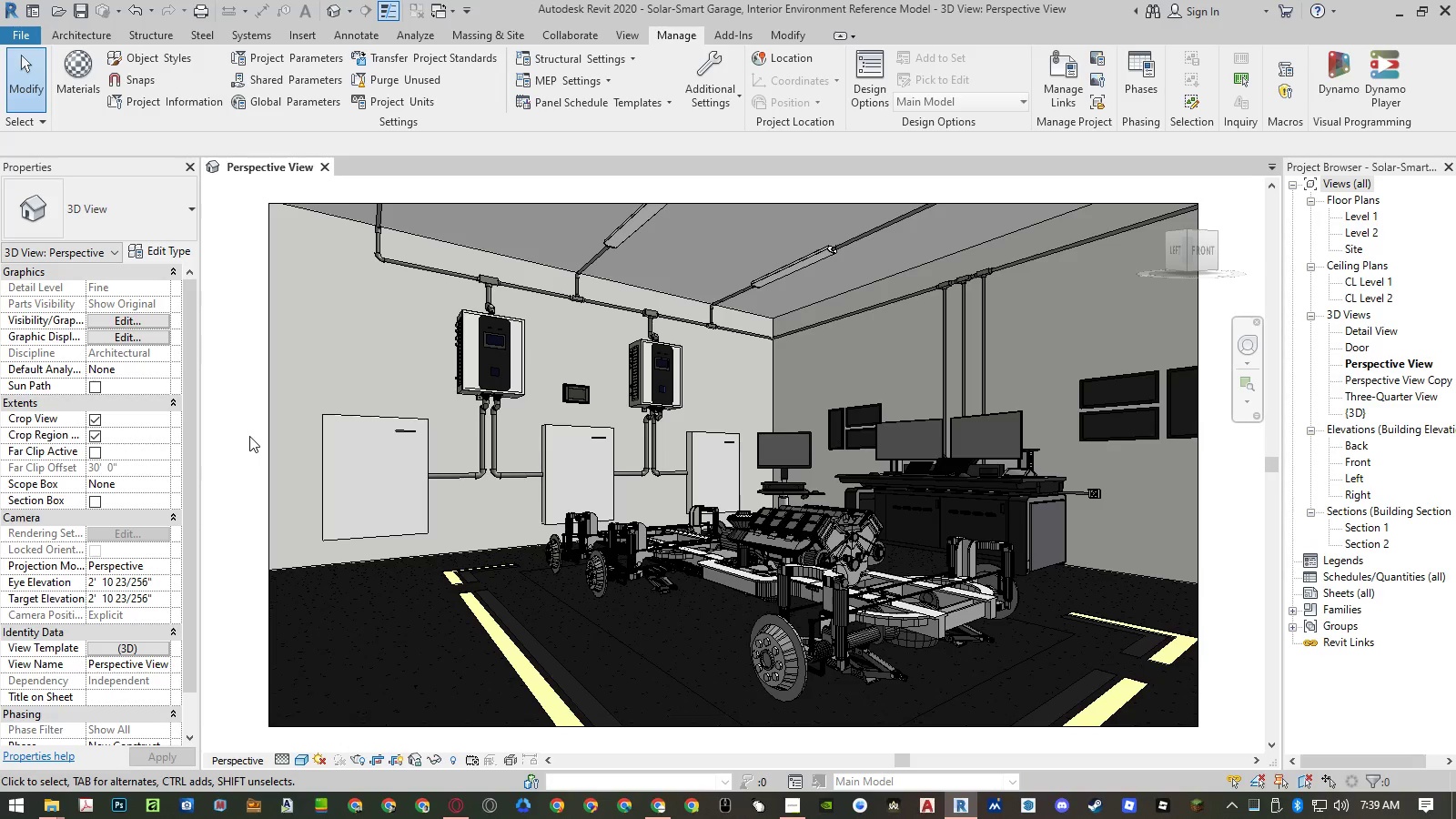 
wait(20.0)
 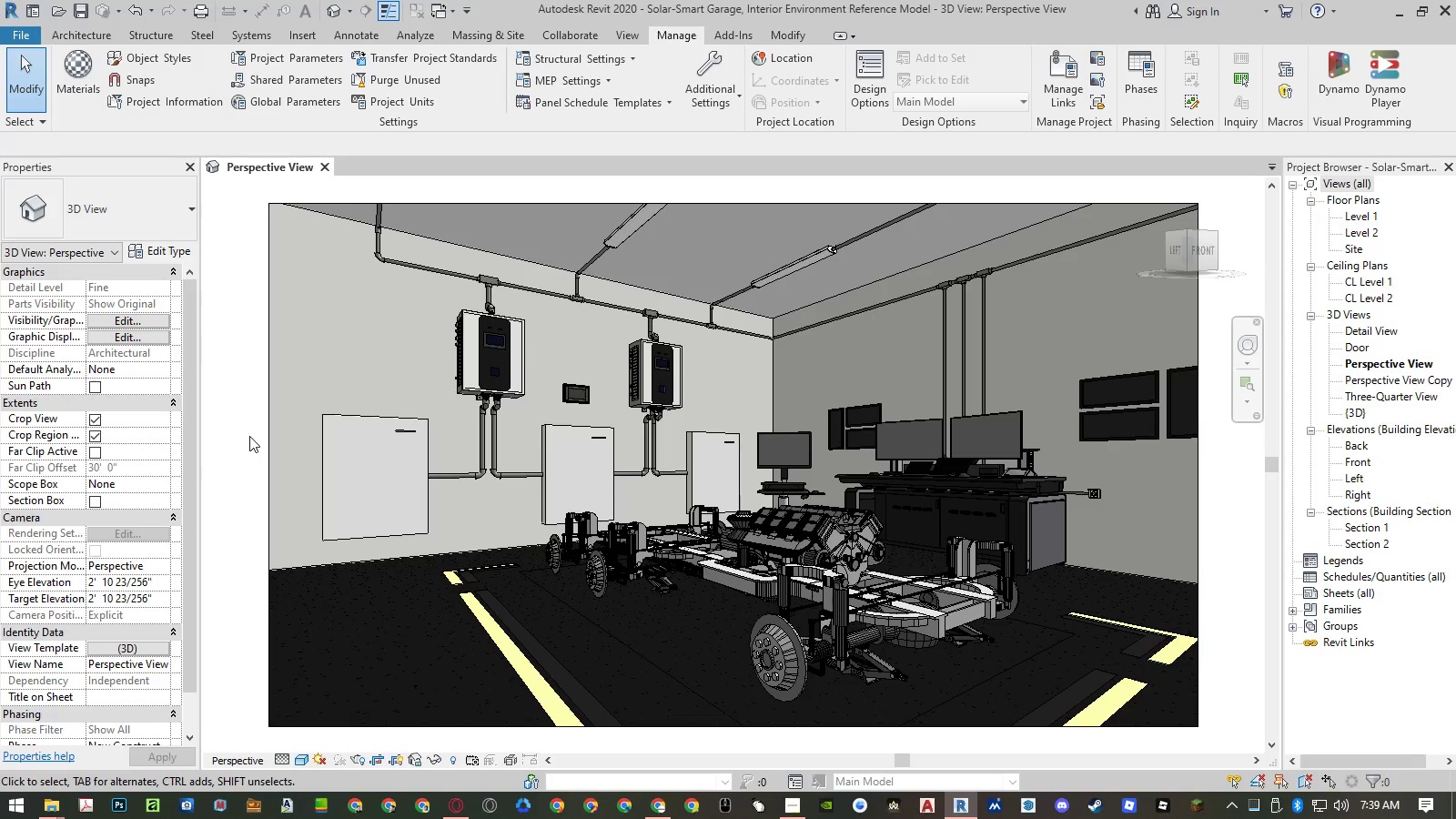 
left_click([329, 171])
 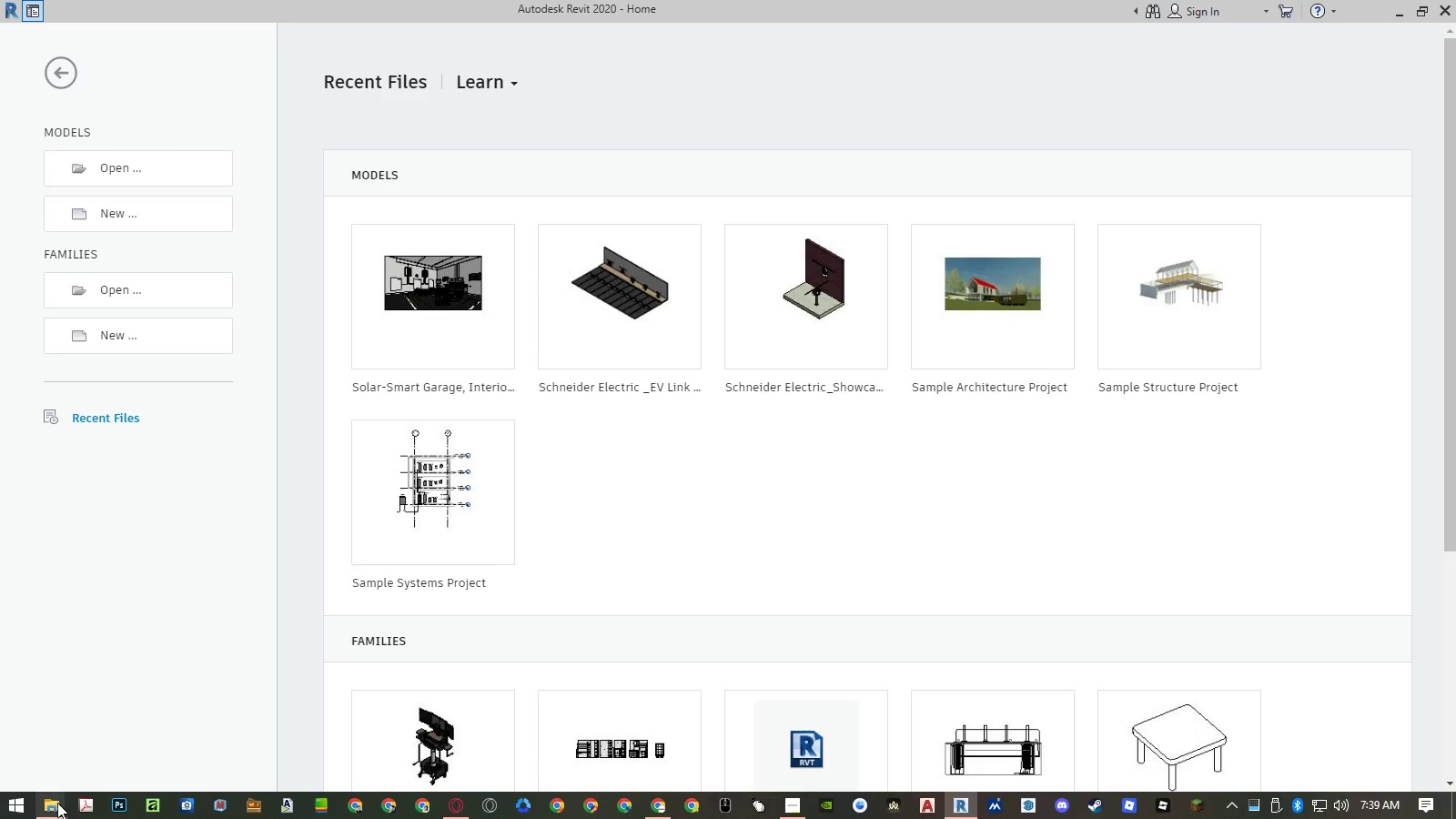 
left_click([56, 806])
 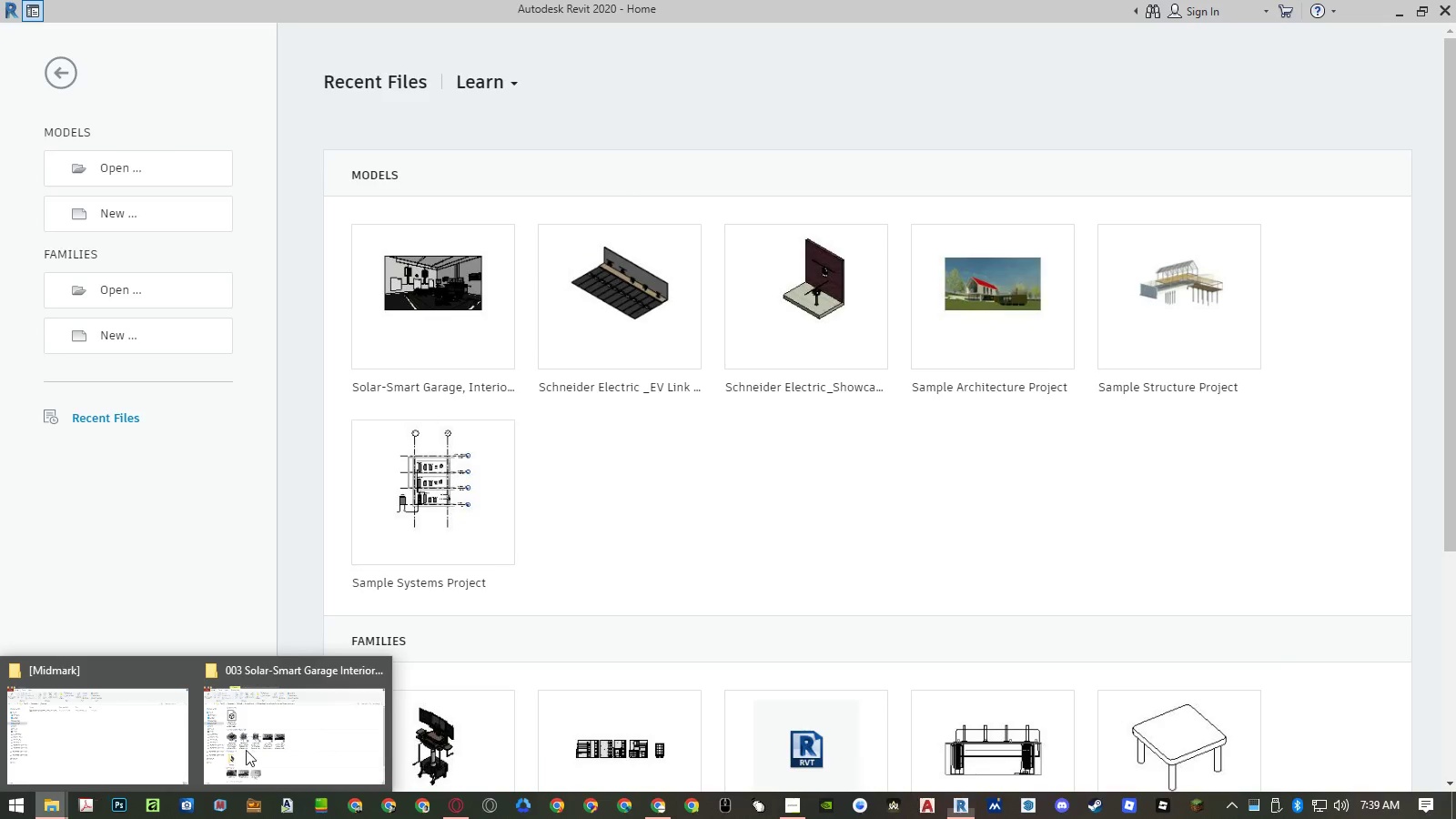 
double_click([260, 748])
 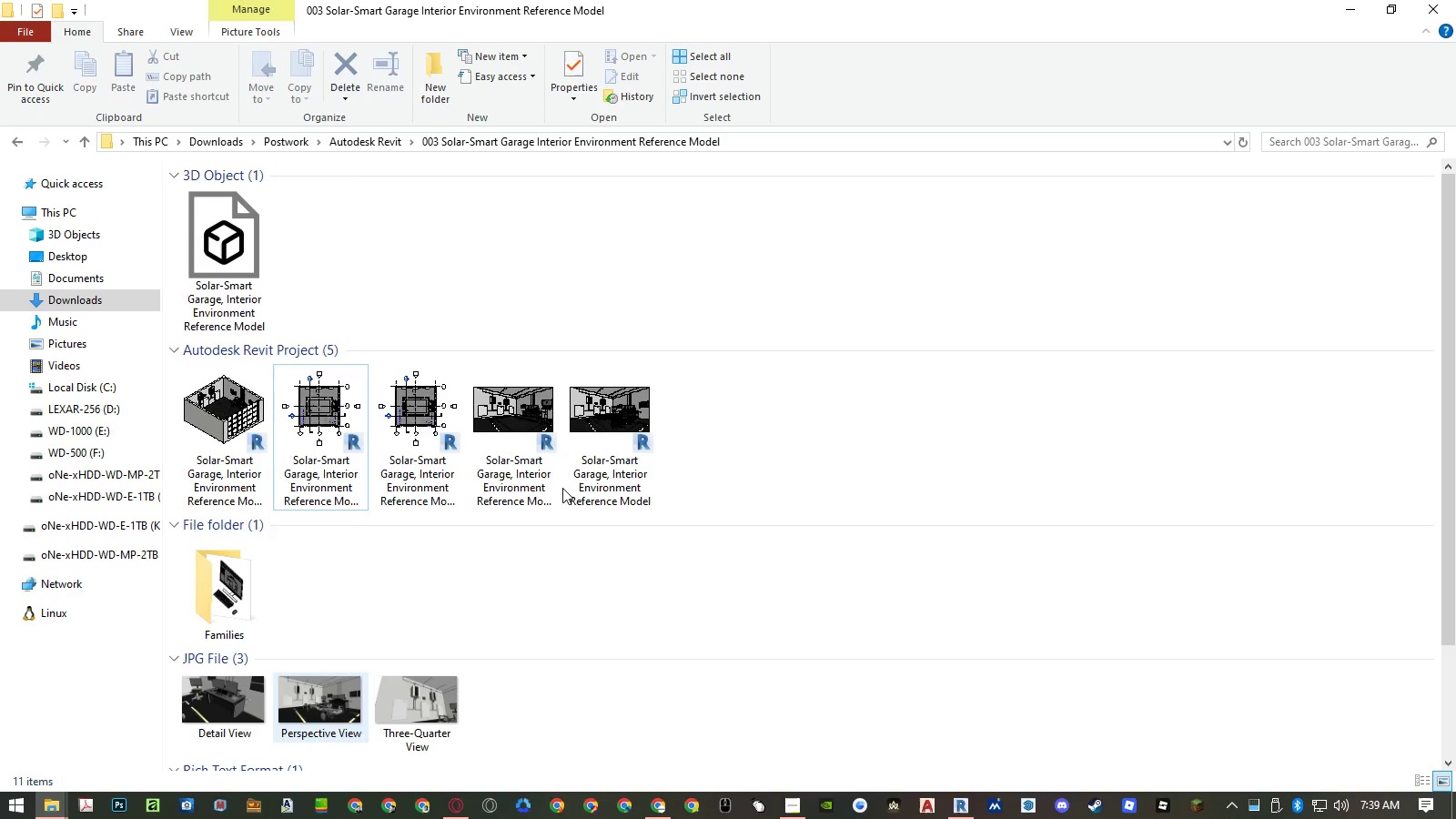 
left_click([596, 451])
 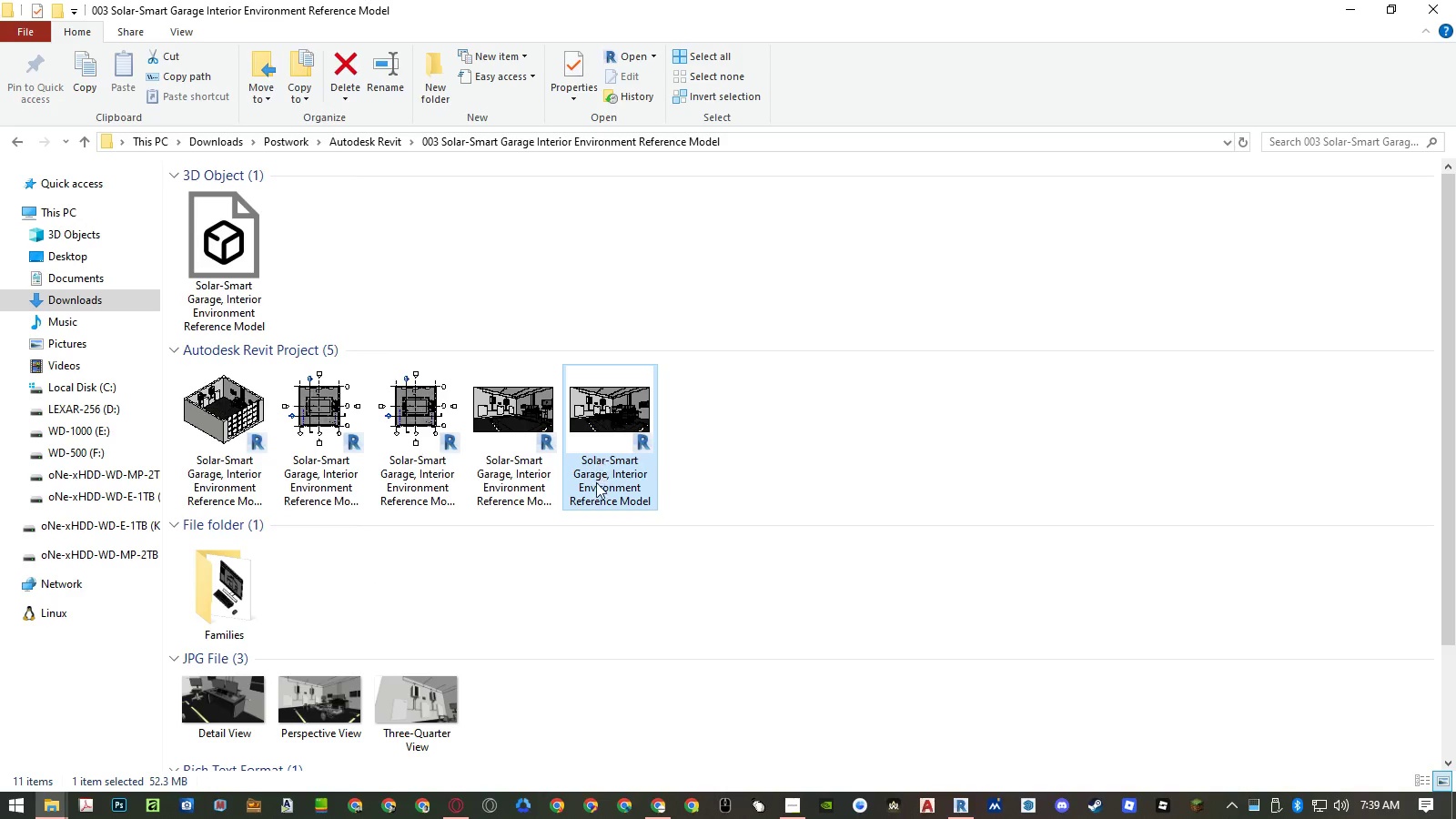 
double_click([594, 490])
 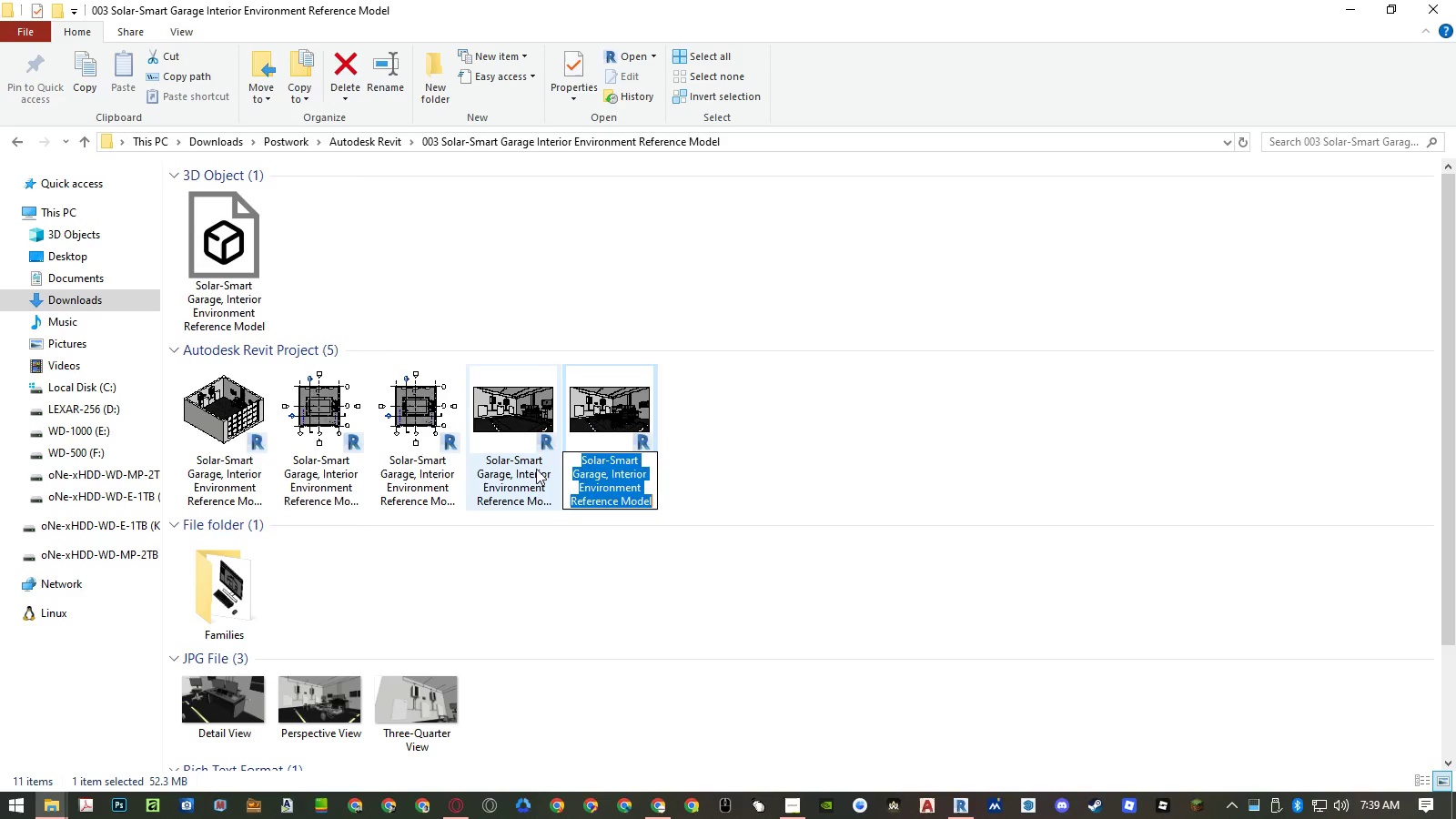 
double_click([521, 488])
 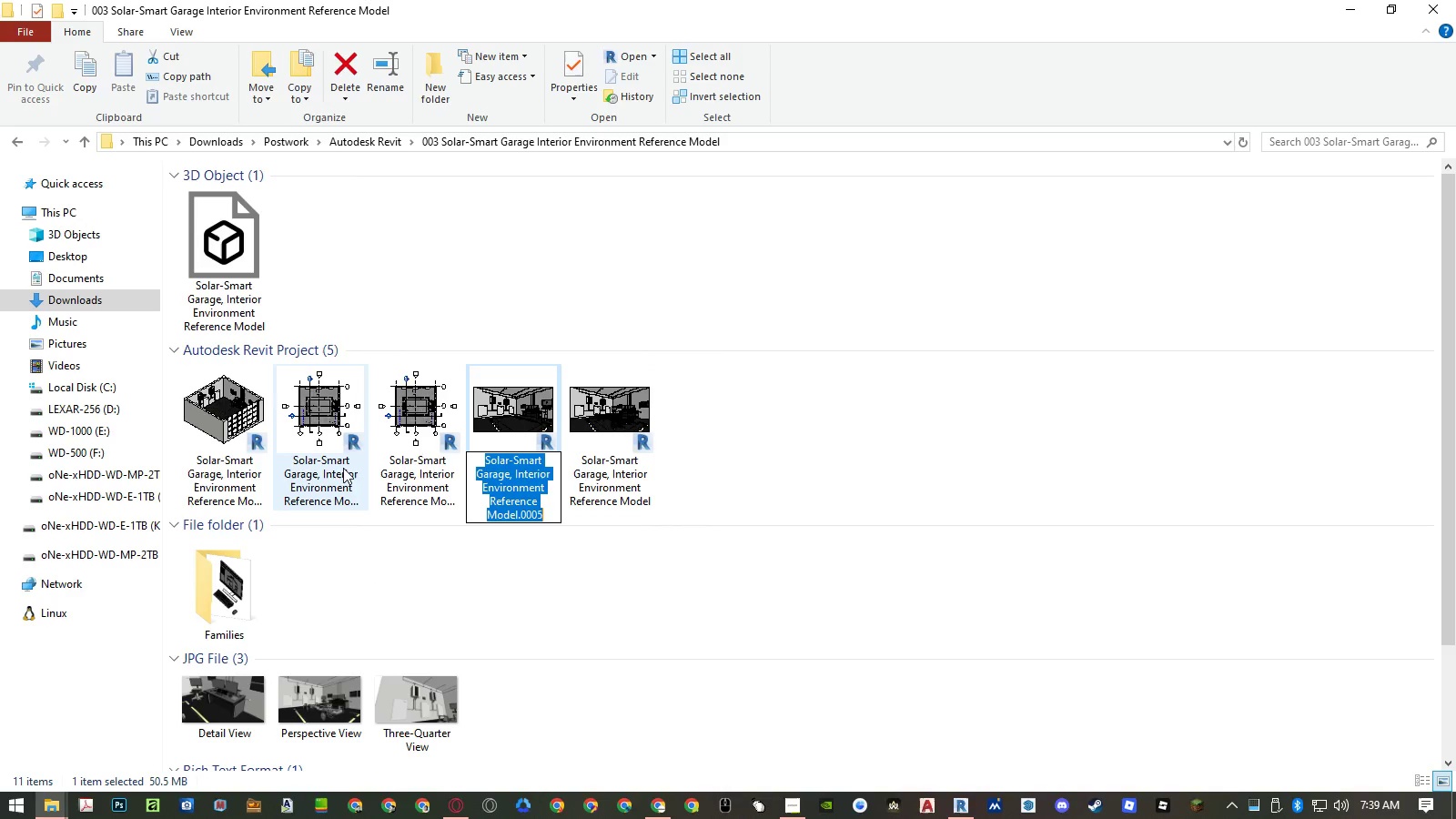 
hold_key(key=ShiftLeft, duration=0.72)
left_click([243, 439])
 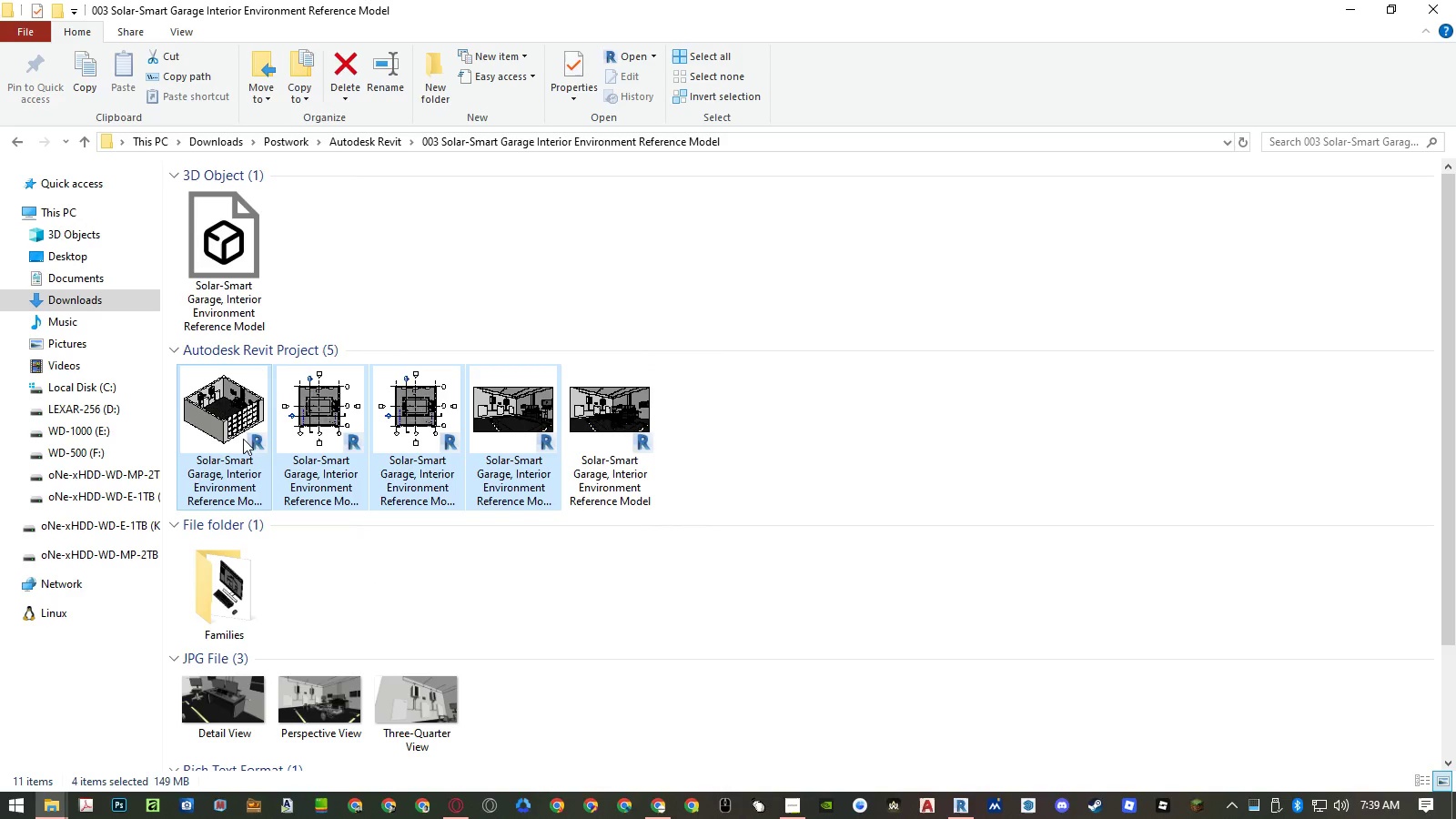 
key(Delete)
 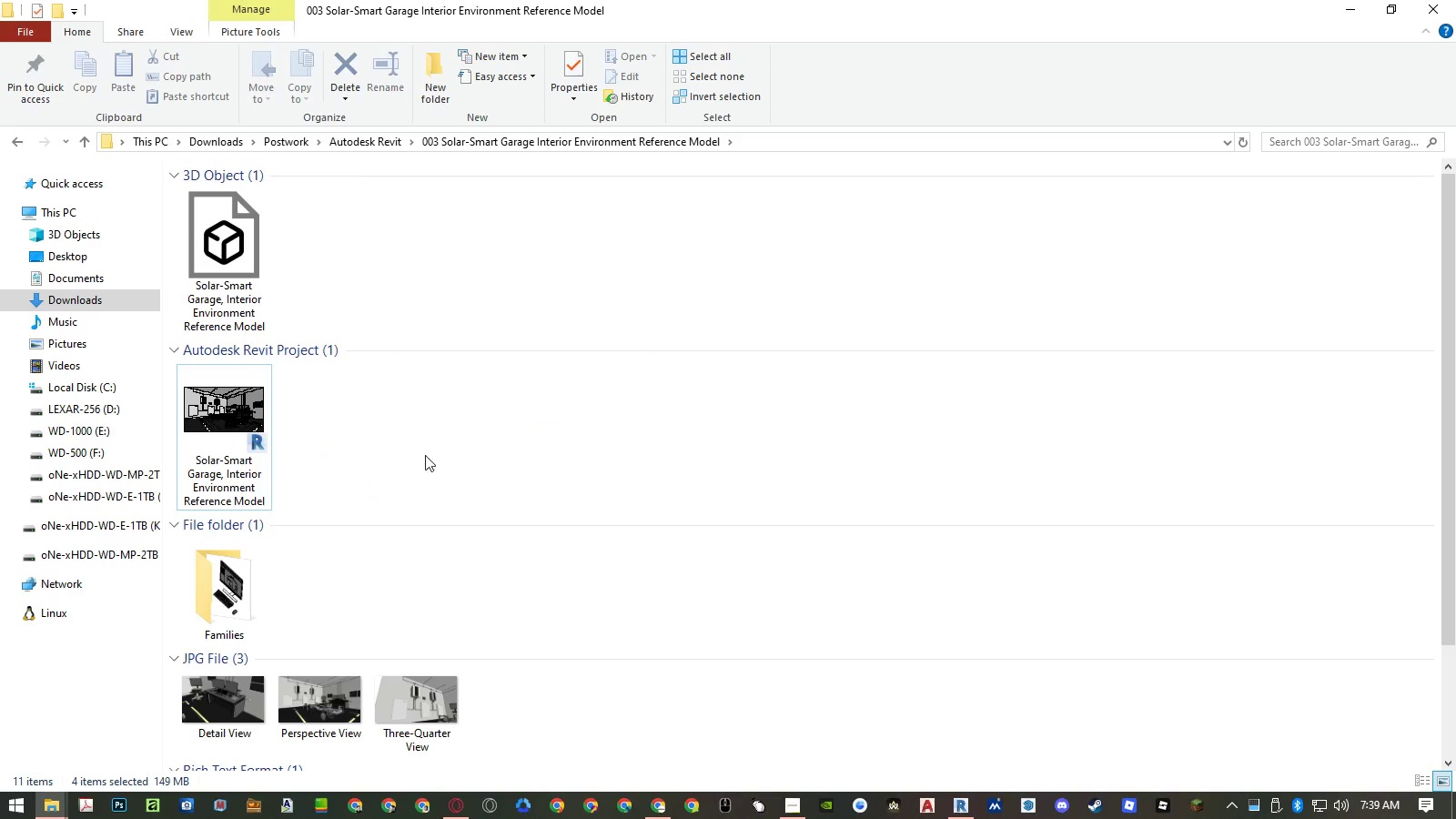 